 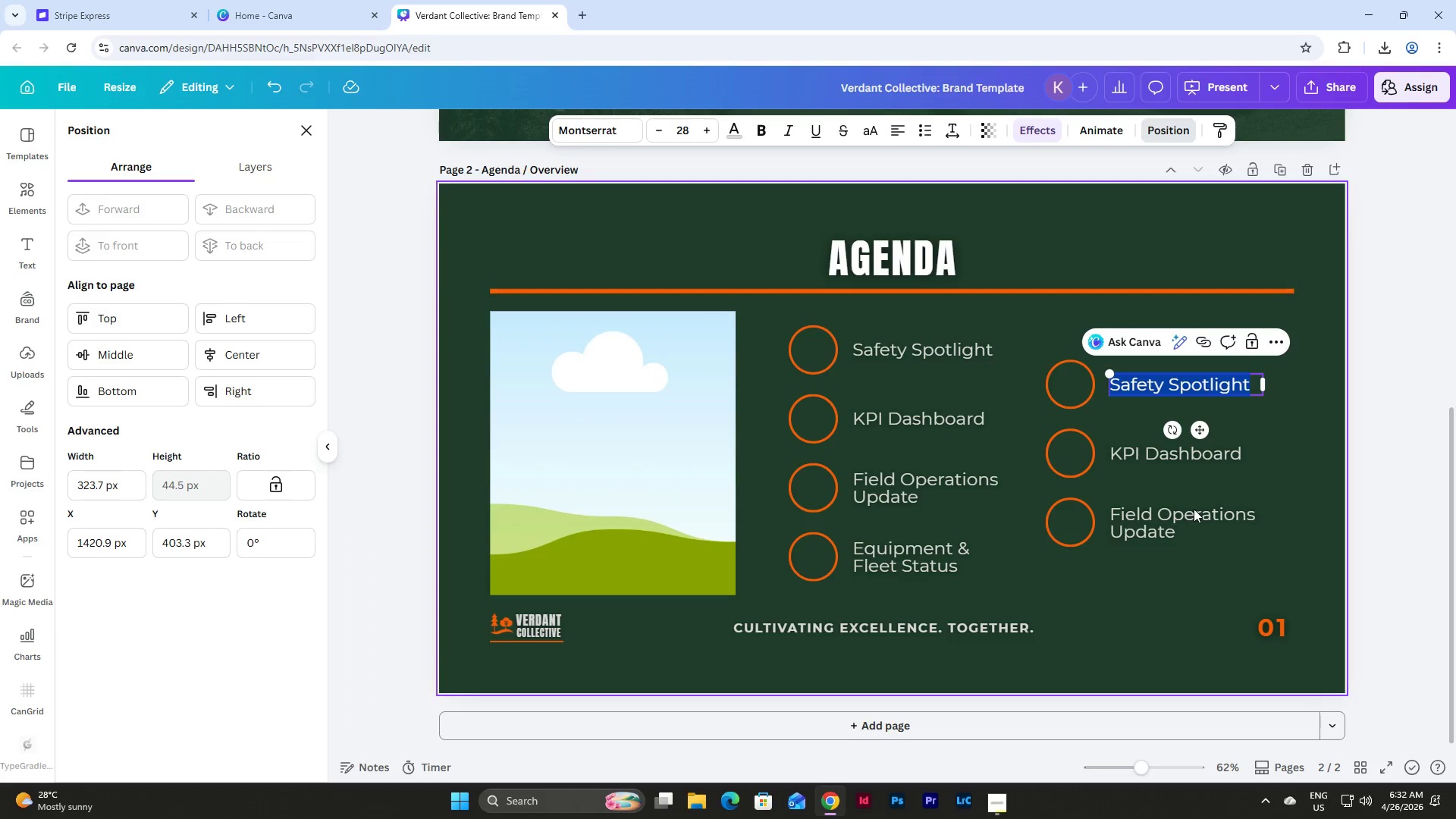 
type(Team Recoh)
key(Backspace)
type(gnition)
 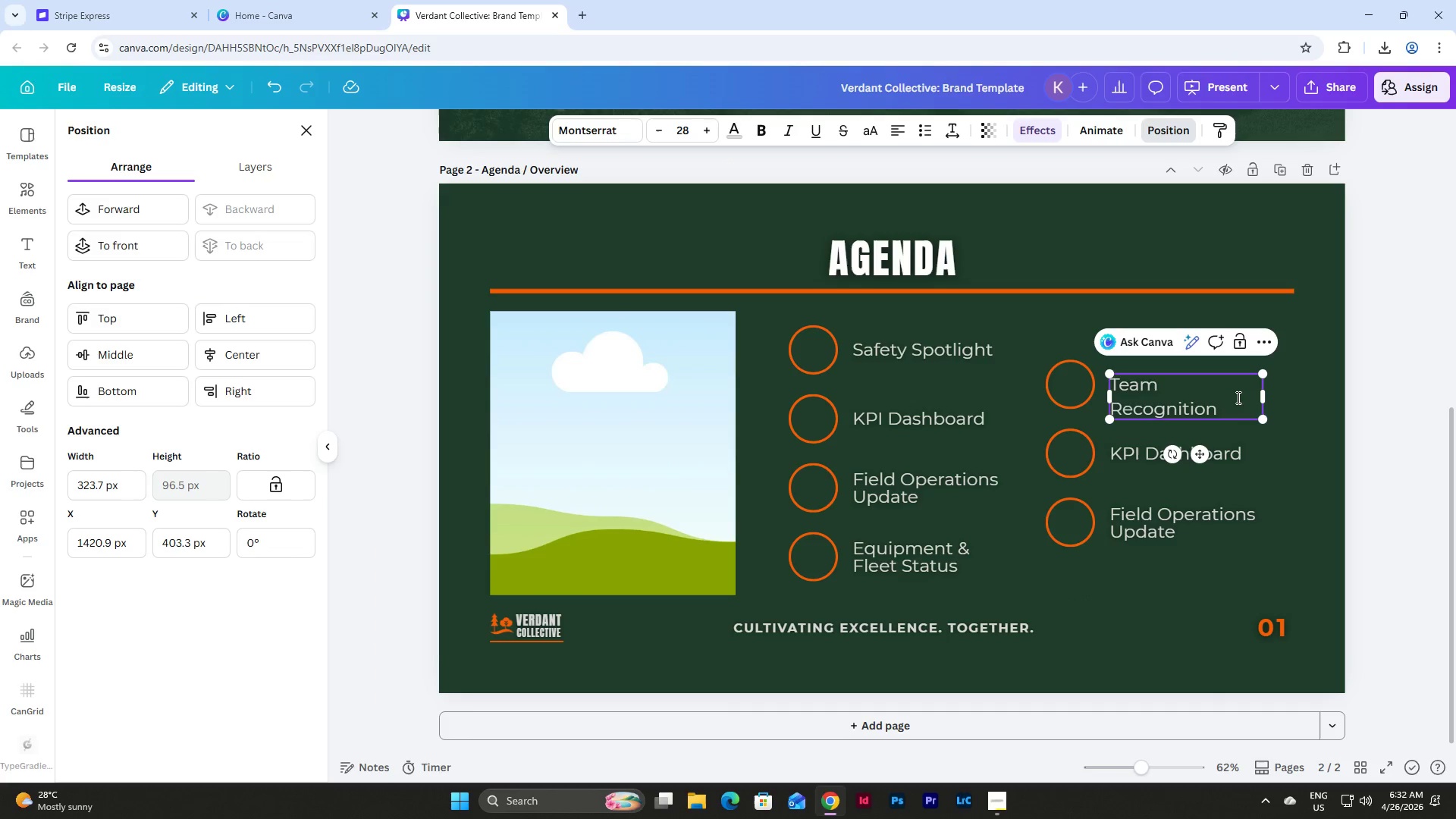 
double_click([1178, 397])
 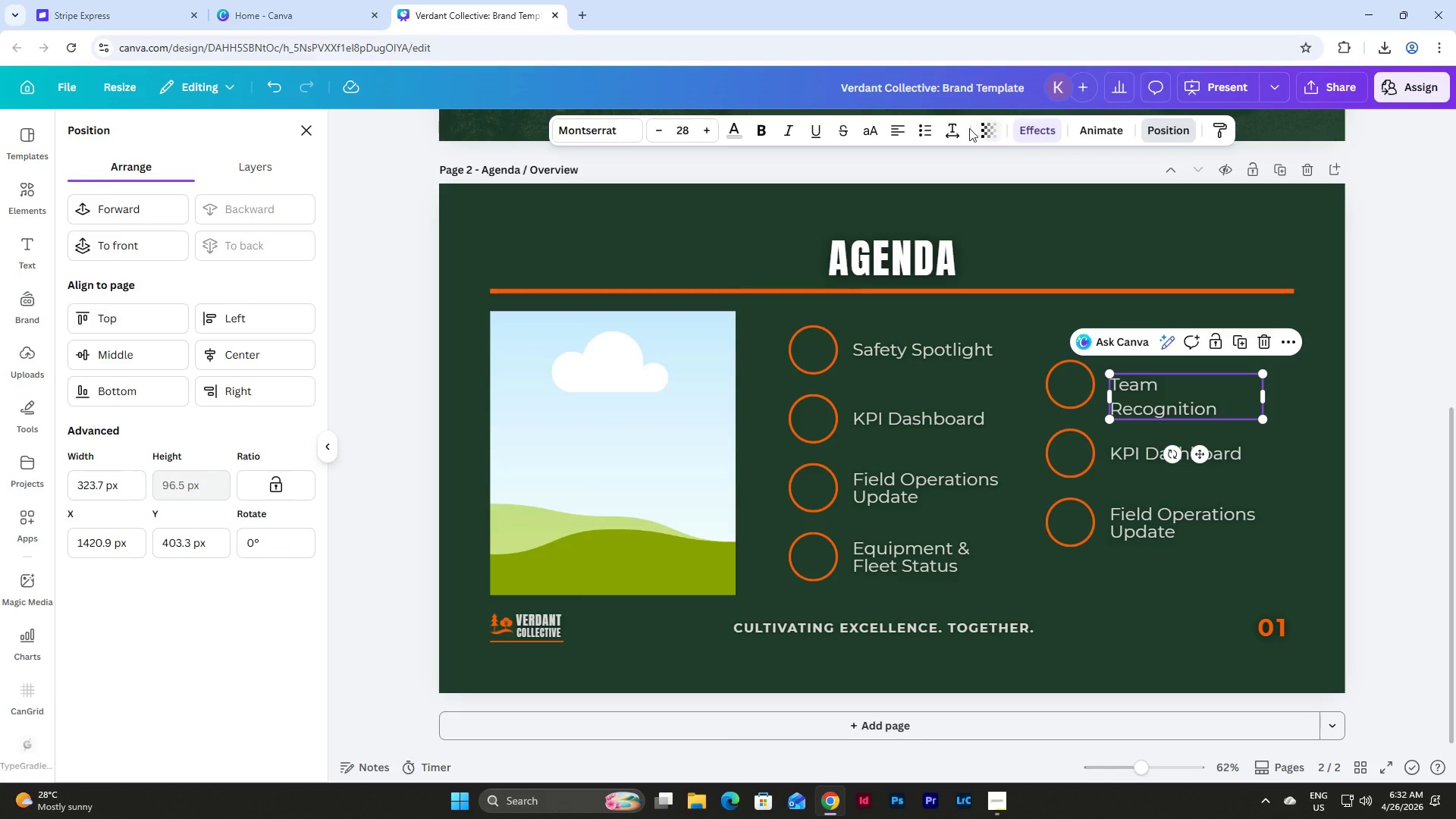 
left_click([951, 129])
 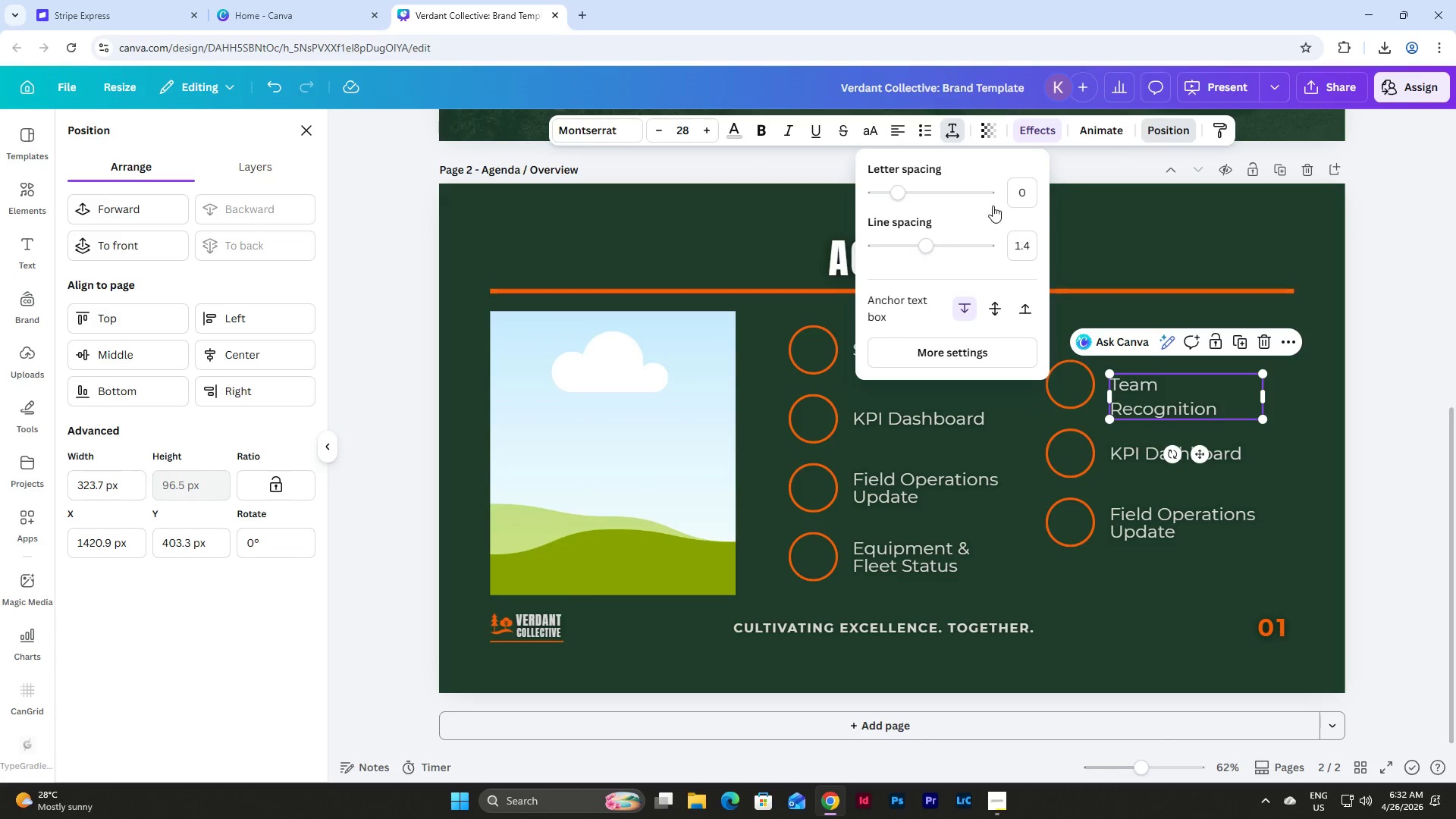 
left_click([1021, 239])
 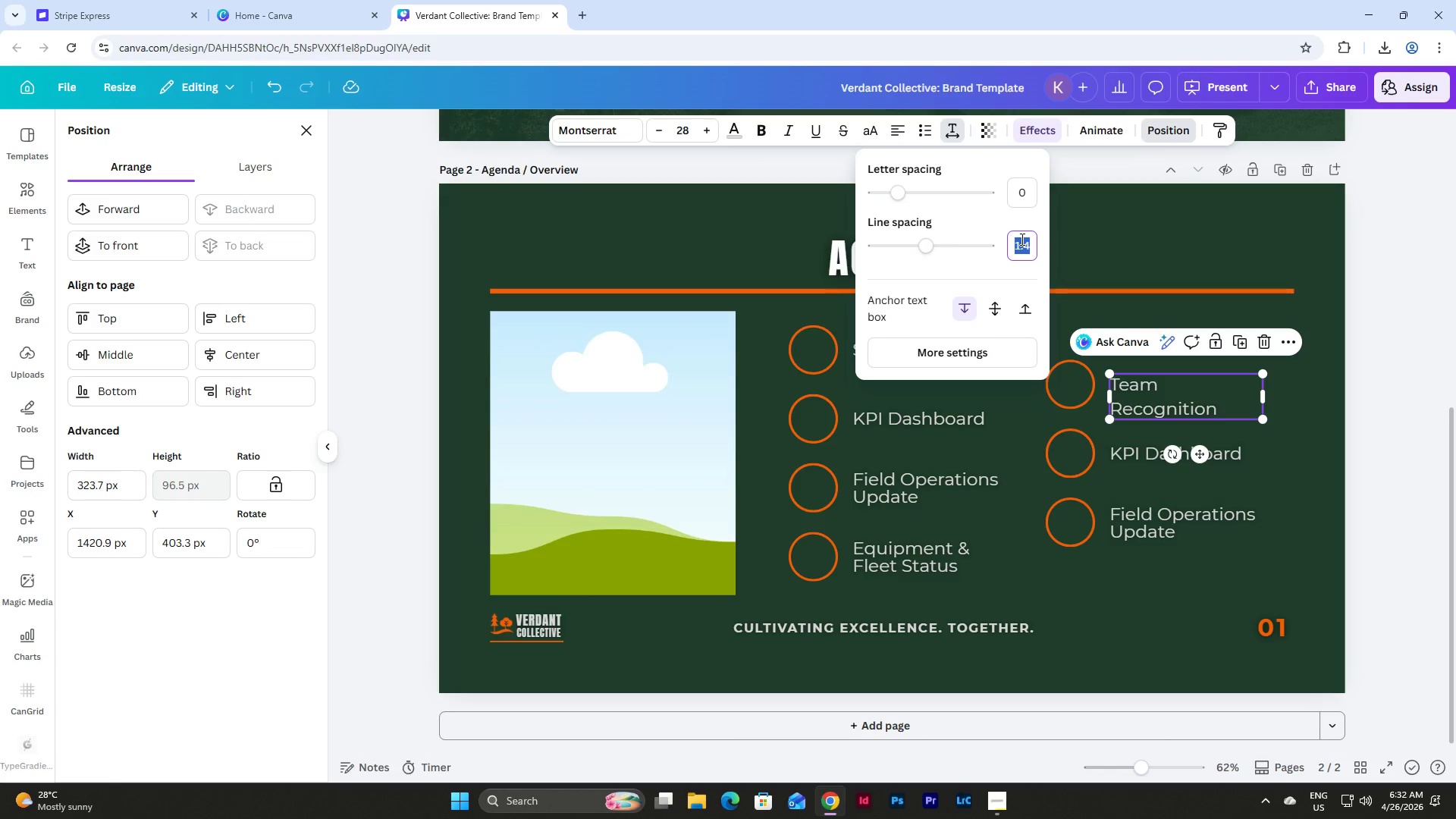 
key(Numpad1)
 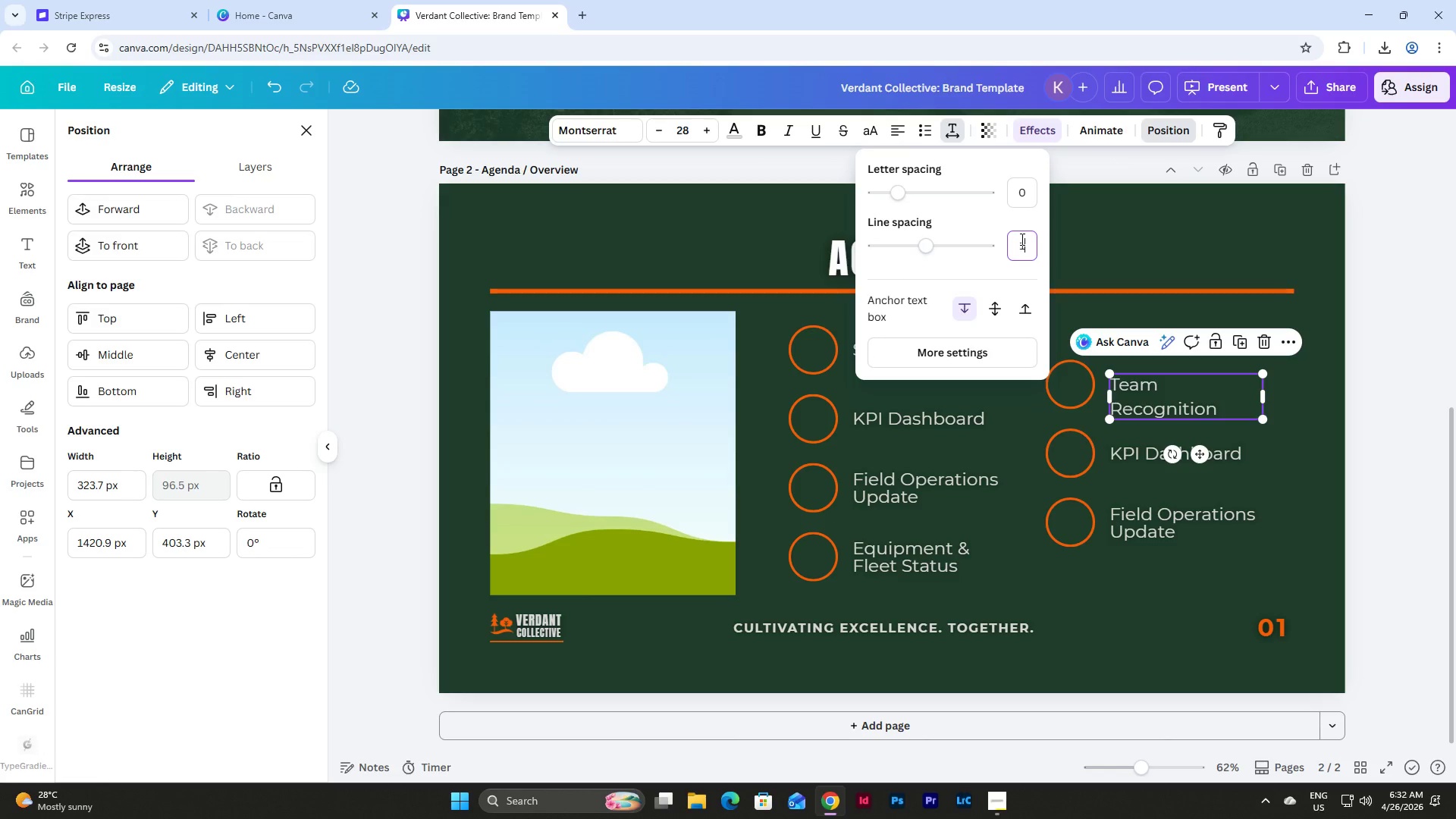 
key(NumpadEnter)
 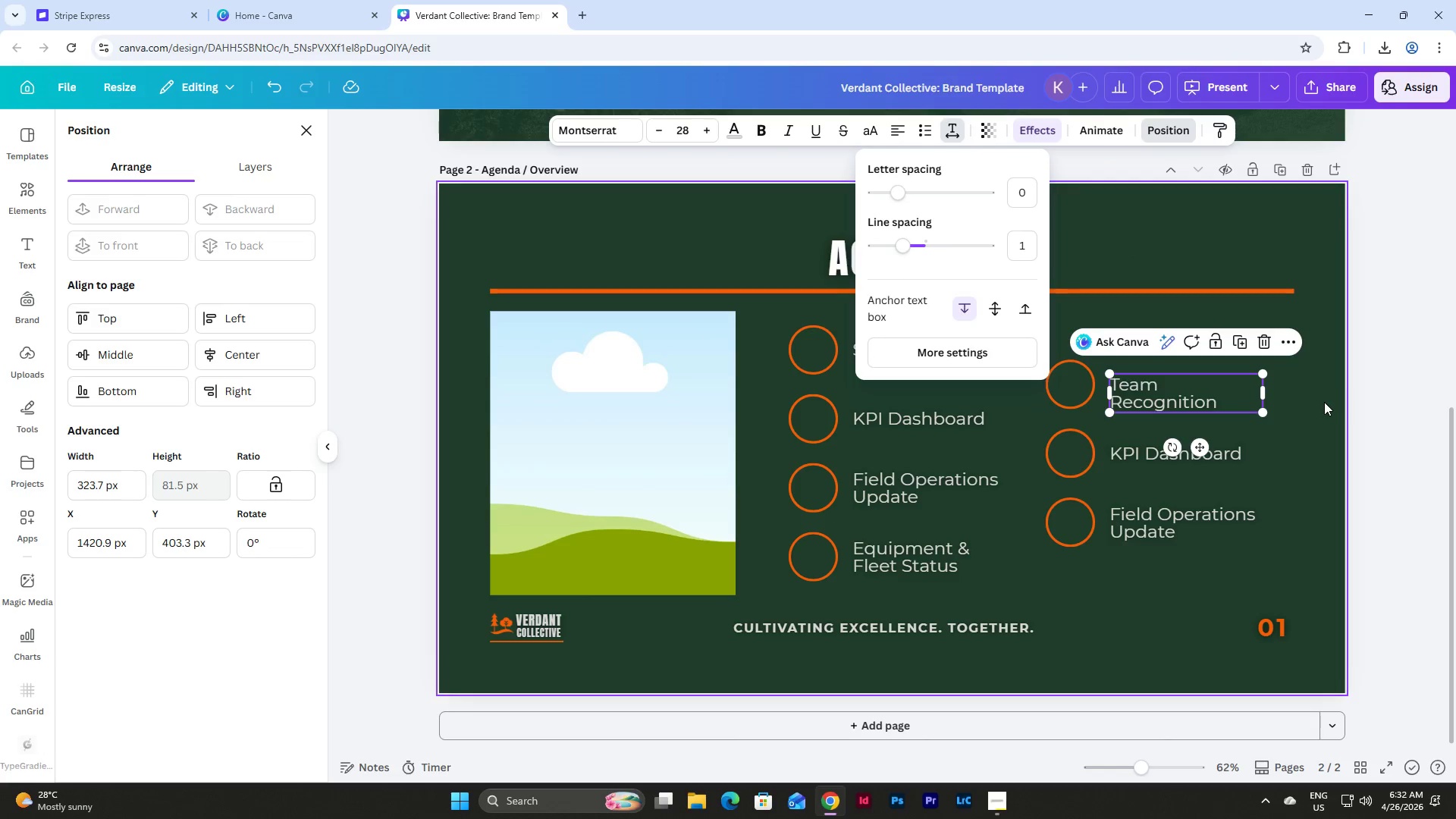 
left_click_drag(start_coordinate=[1163, 386], to_coordinate=[1162, 376])
 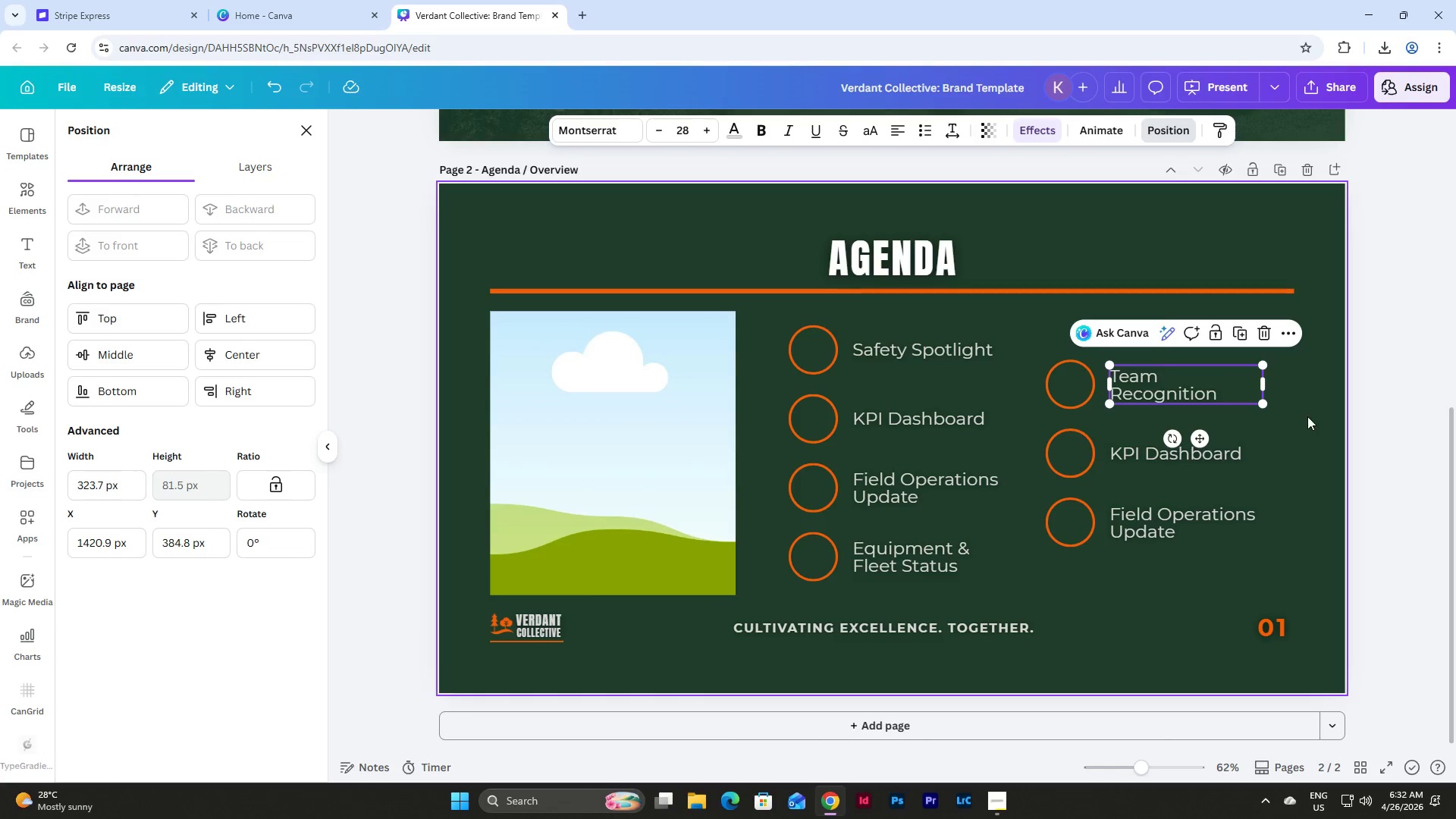 
left_click([1307, 416])
 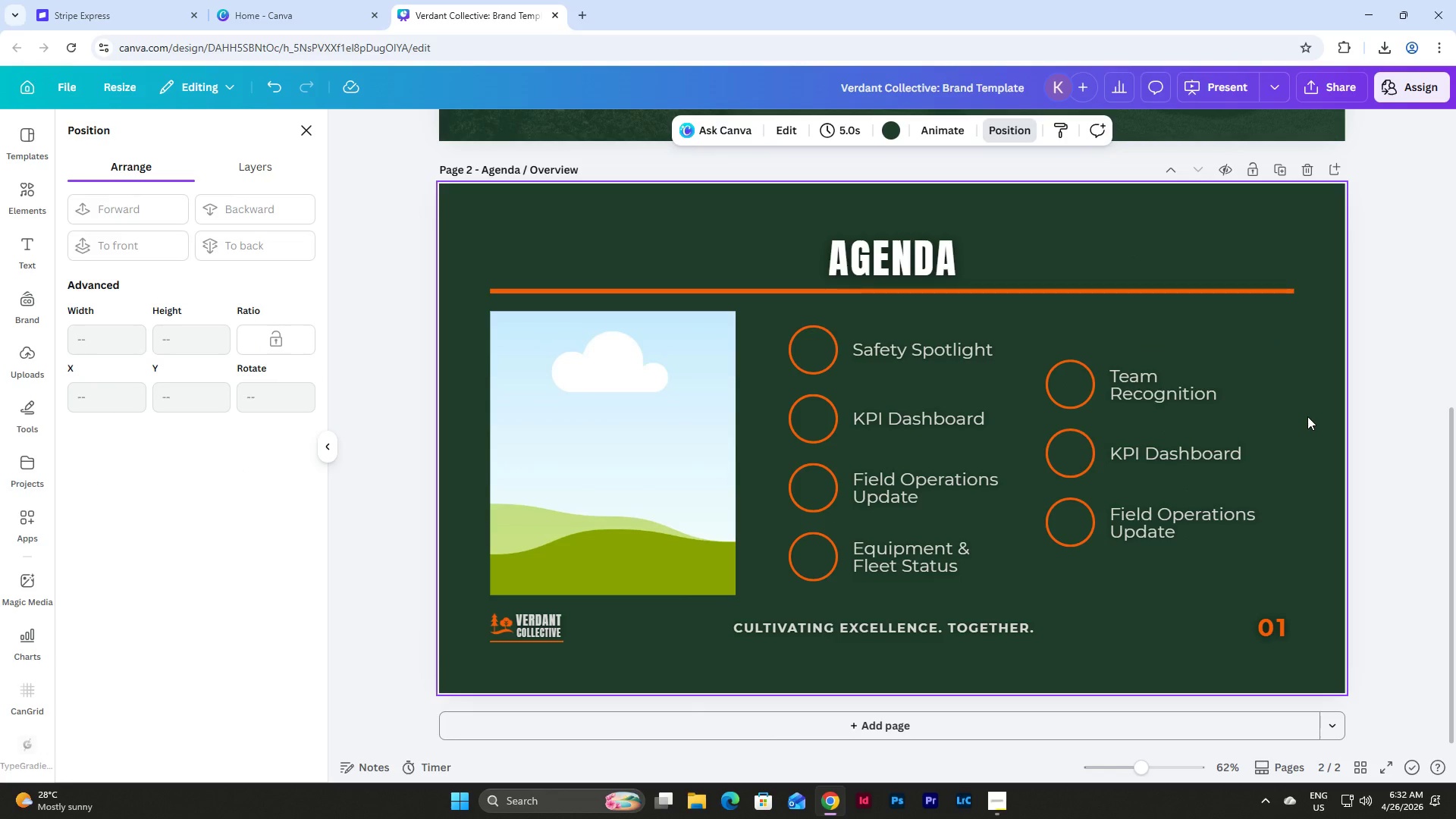 
wait(22.44)
 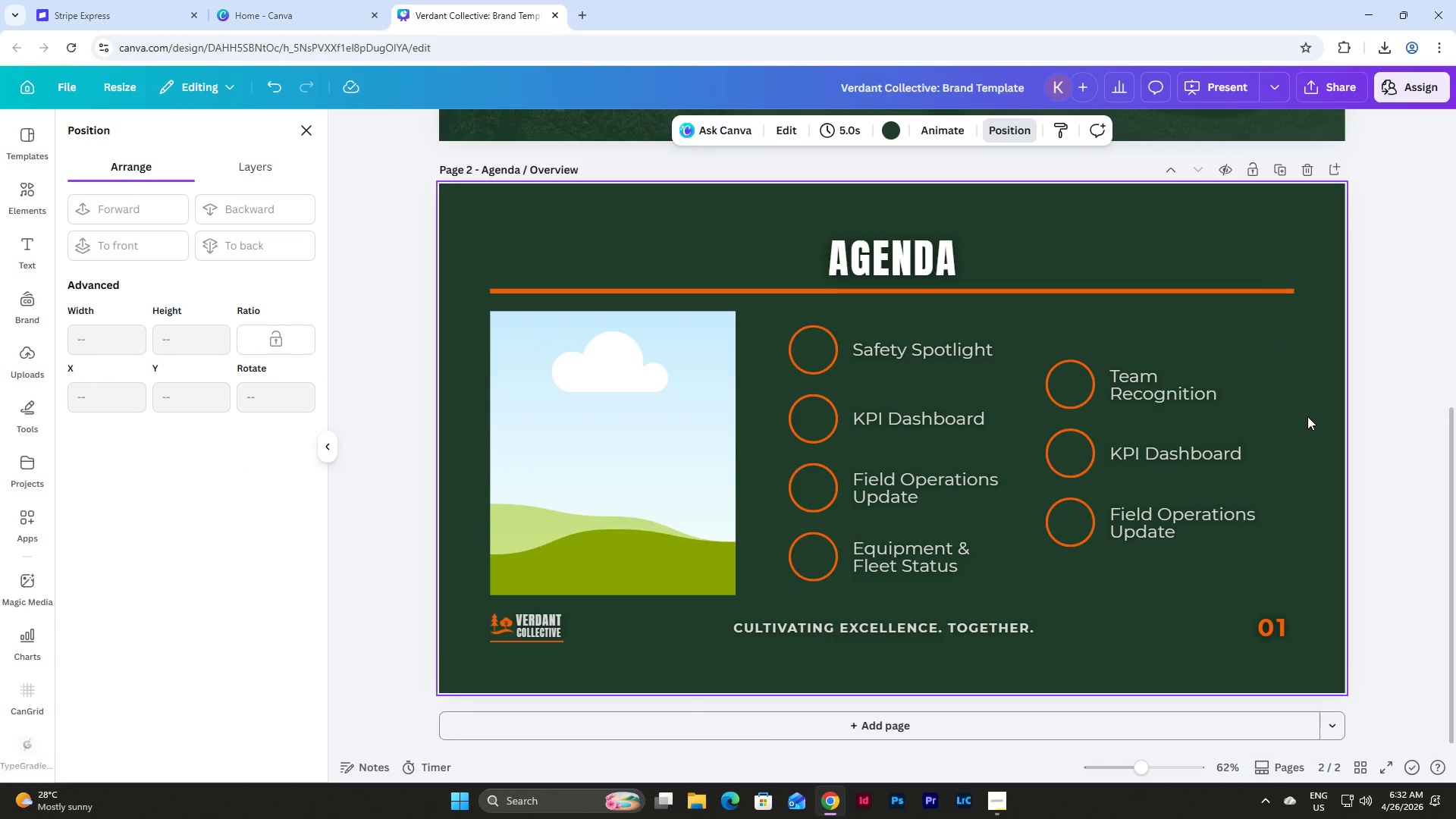 
key(Control+Z)
 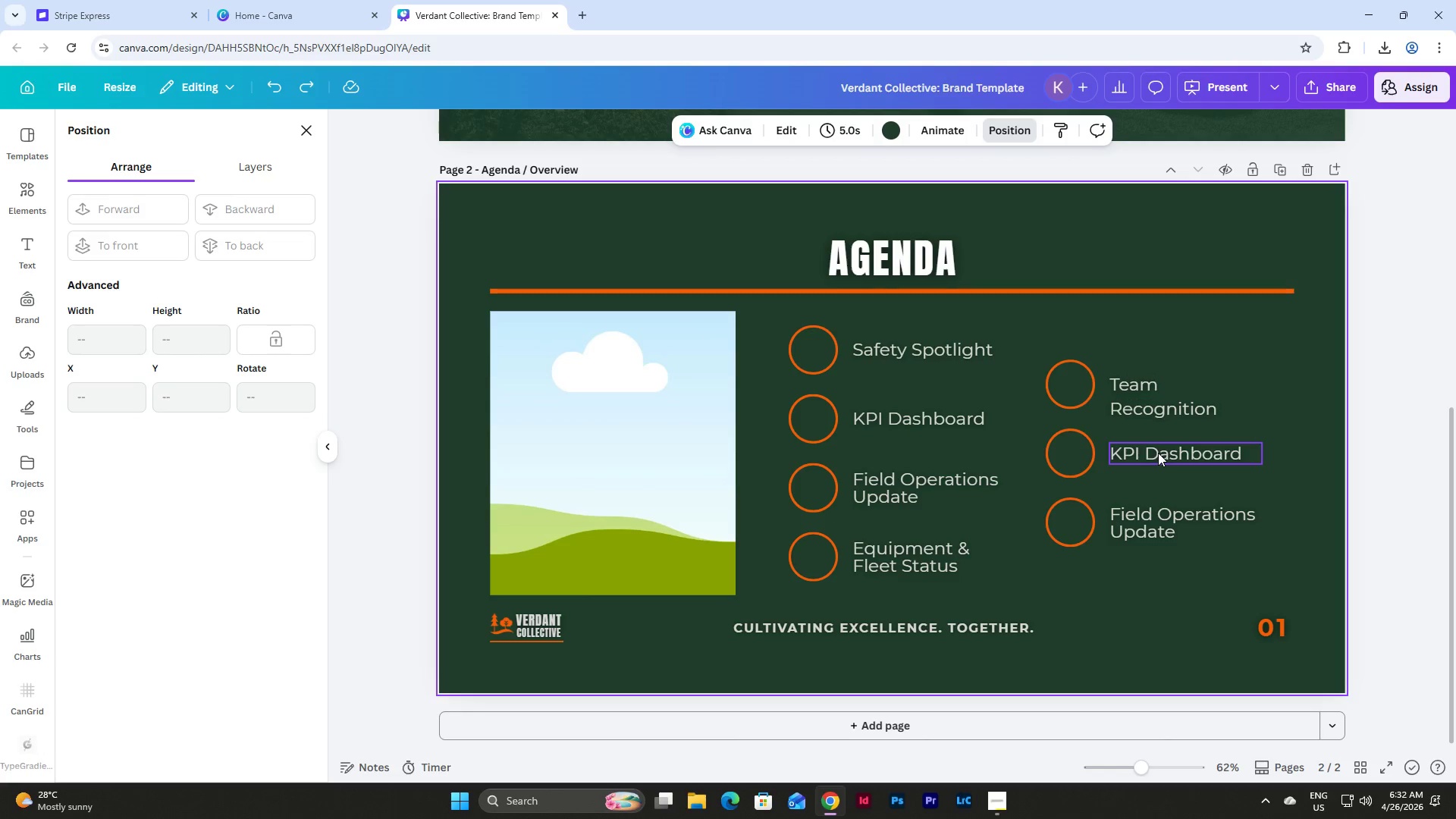 
key(Control+Z)
 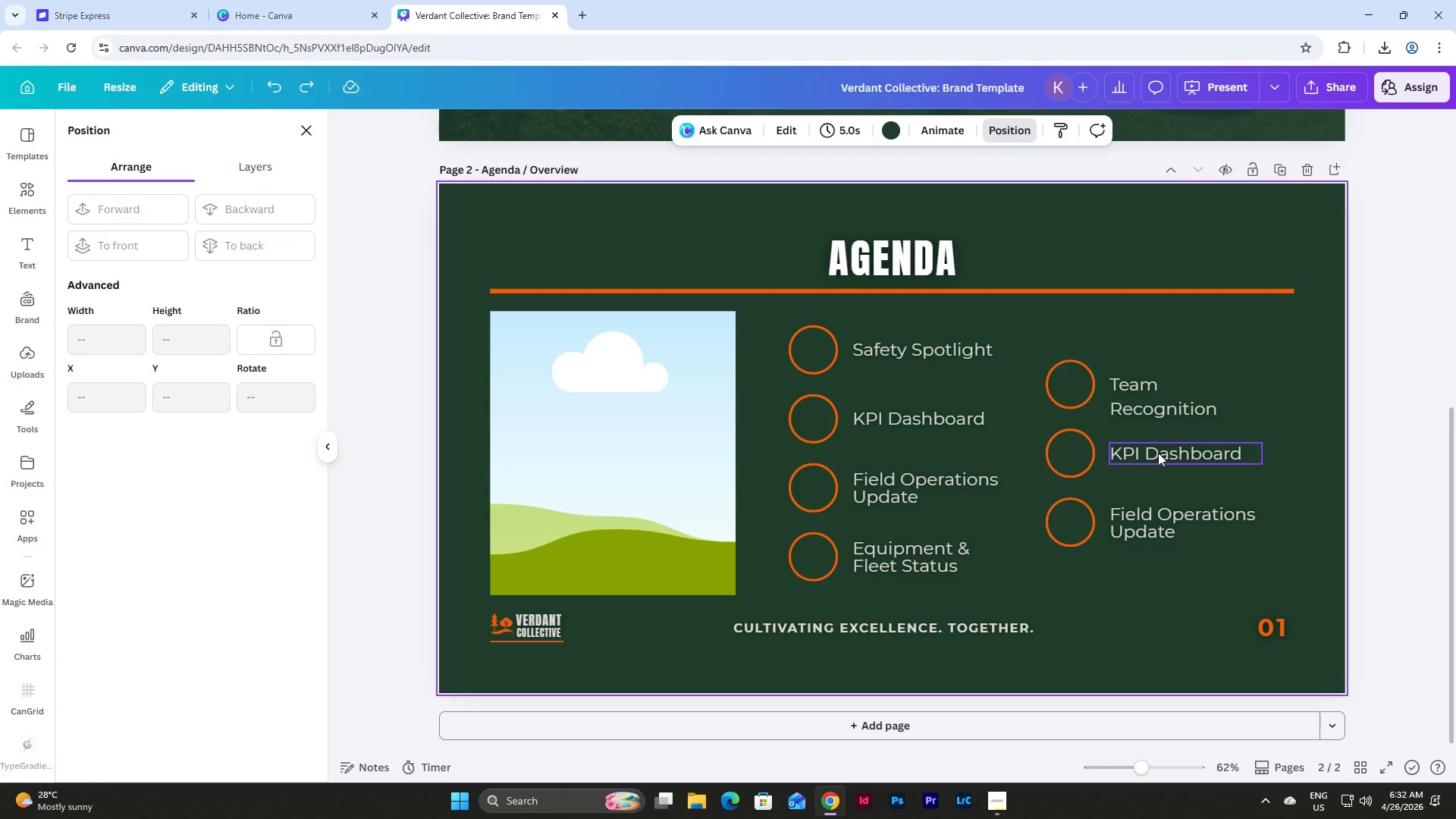 
key(Control+Z)
 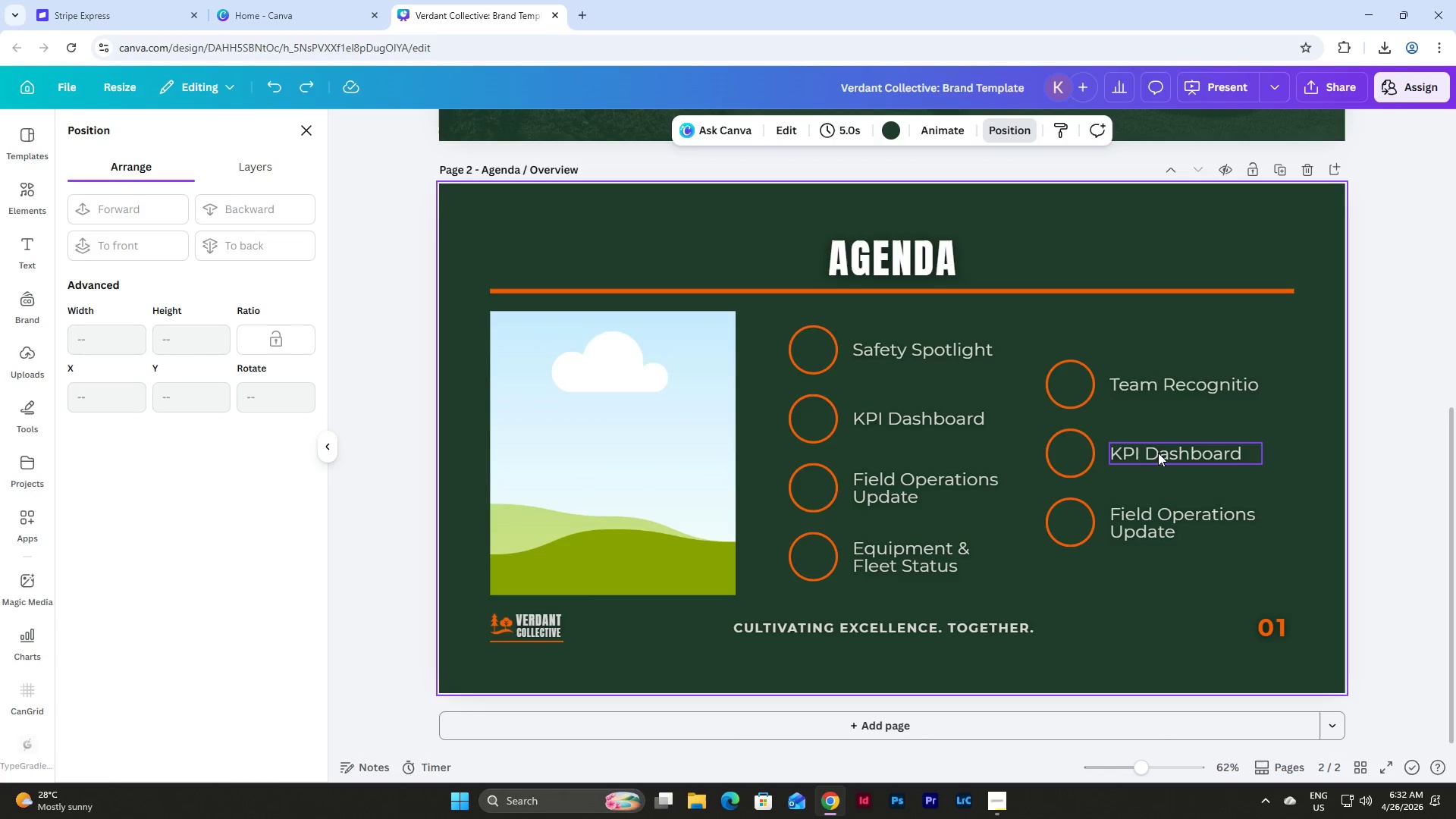 
key(Control+Z)
 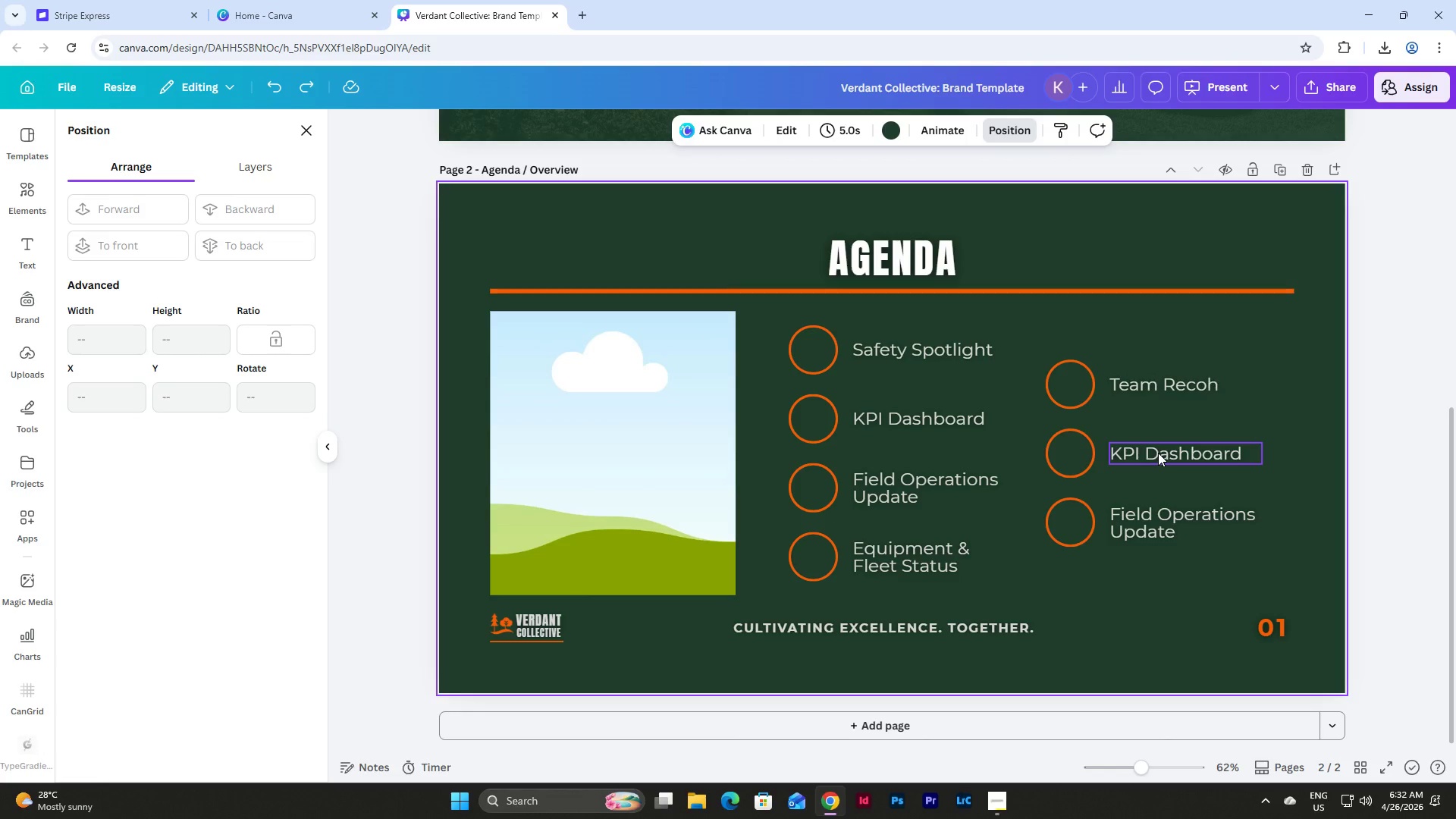 
key(Control+Z)
 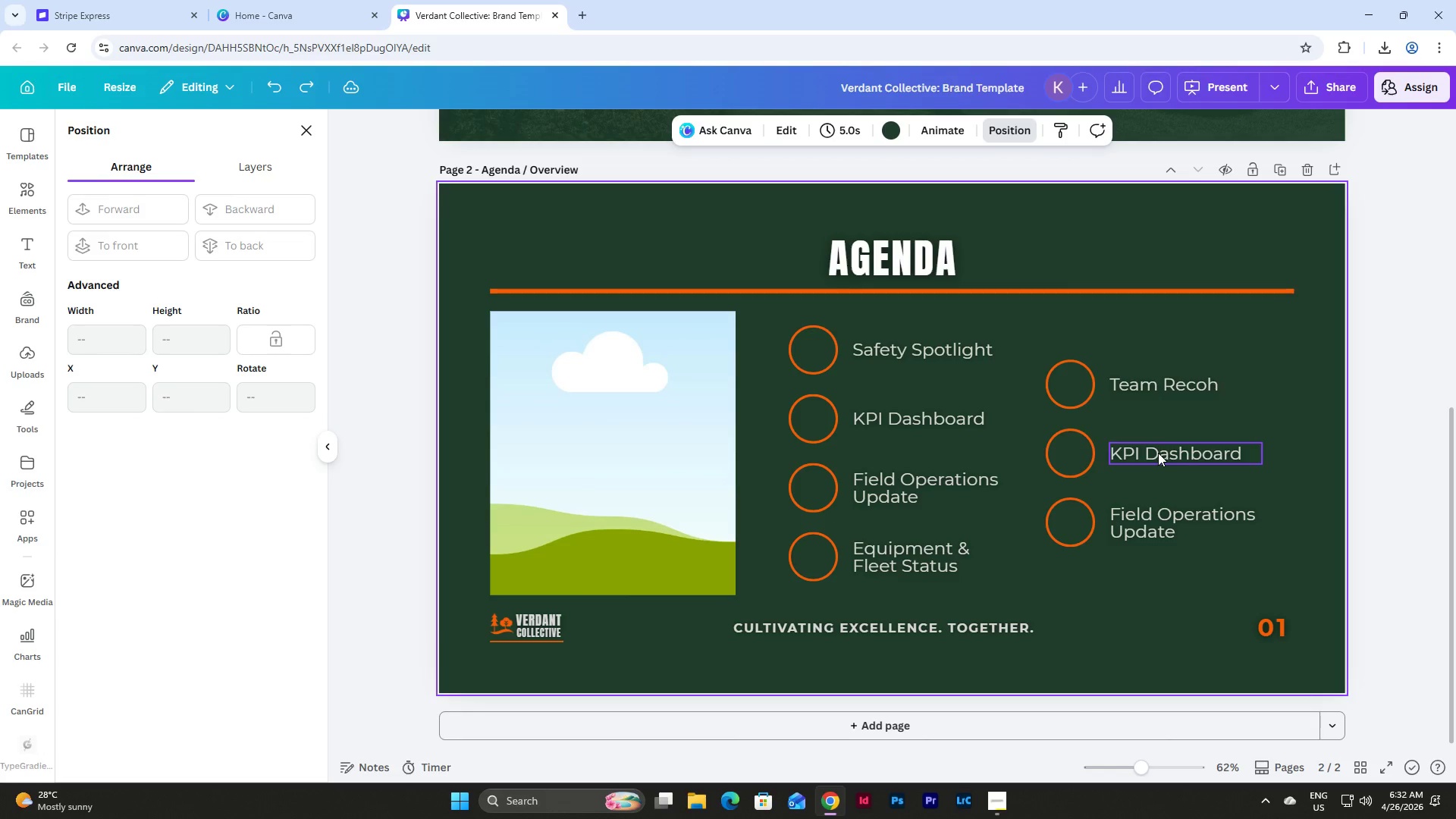 
key(Control+Z)
 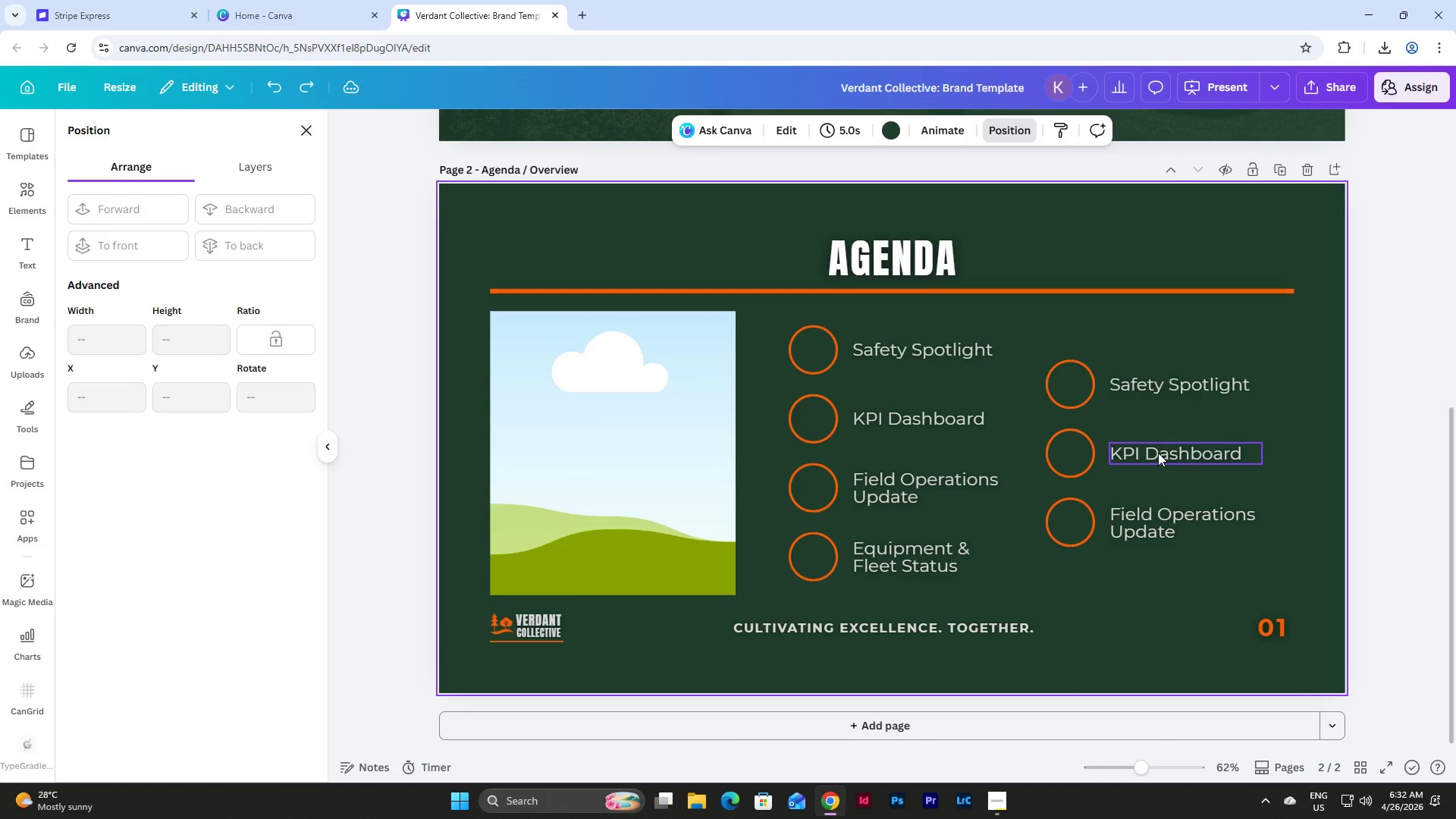 
key(Control+Z)
 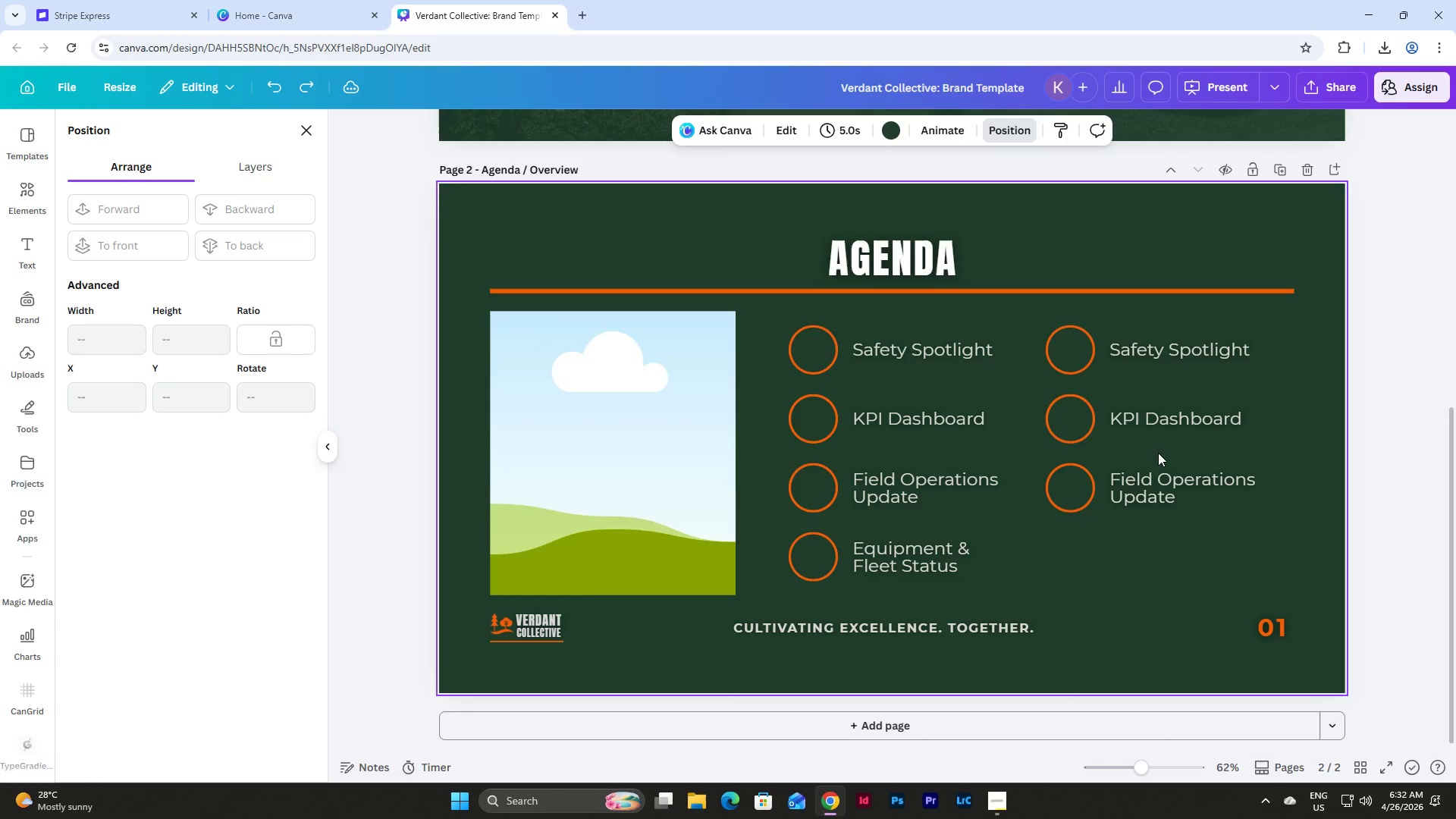 
key(Control+Z)
 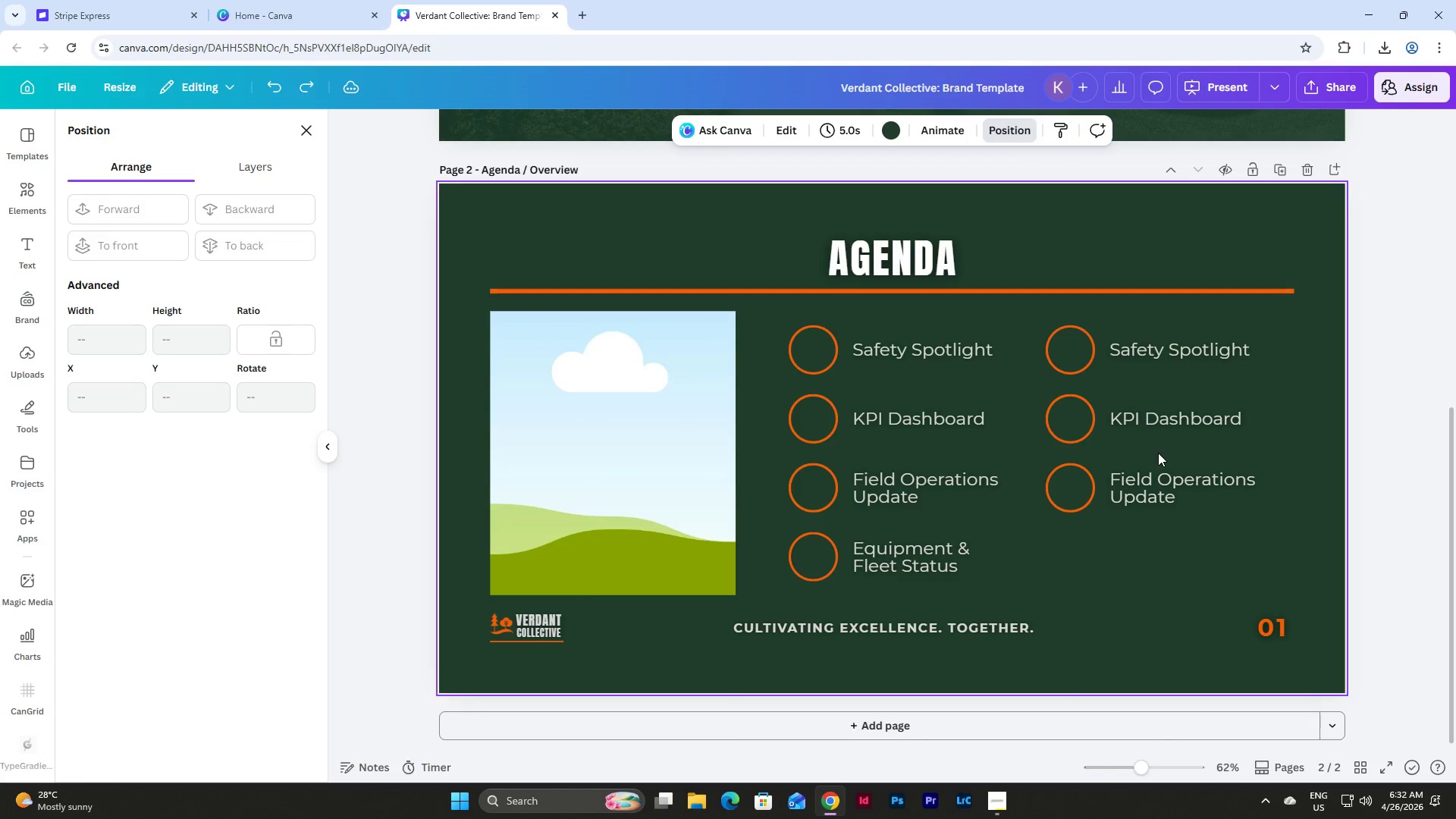 
key(Control+Z)
 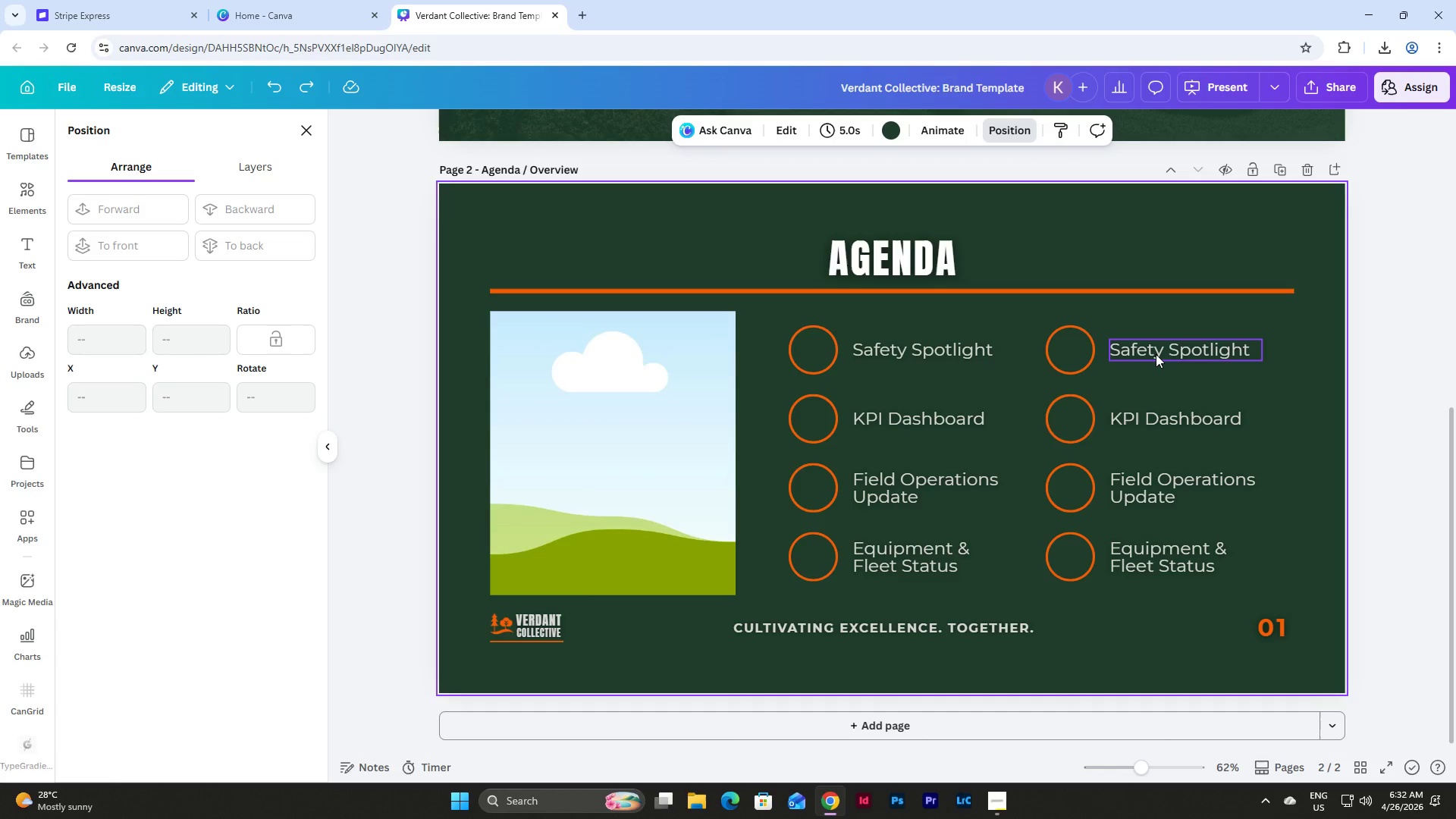 
double_click([1156, 354])
 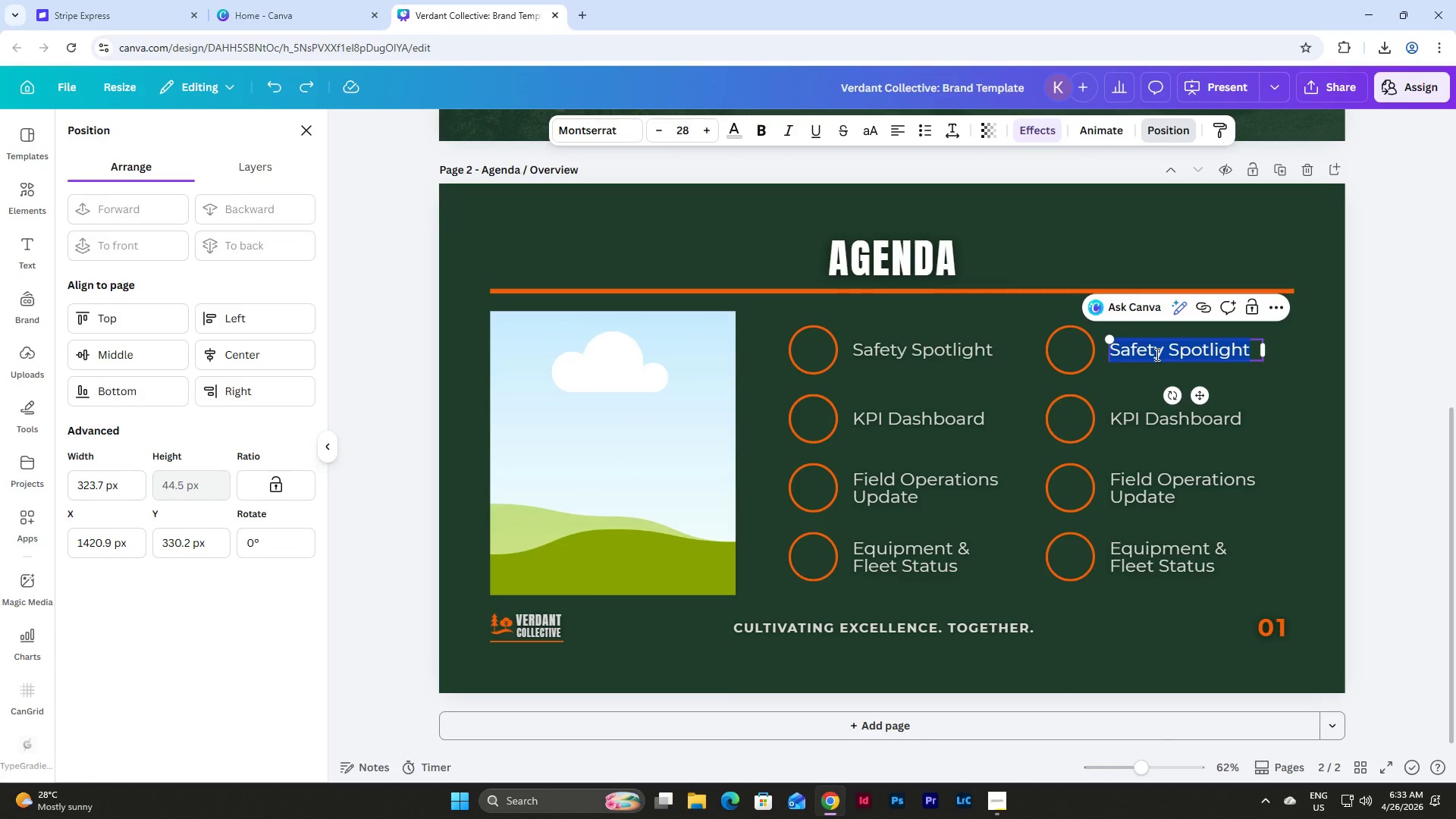 
wait(5.55)
 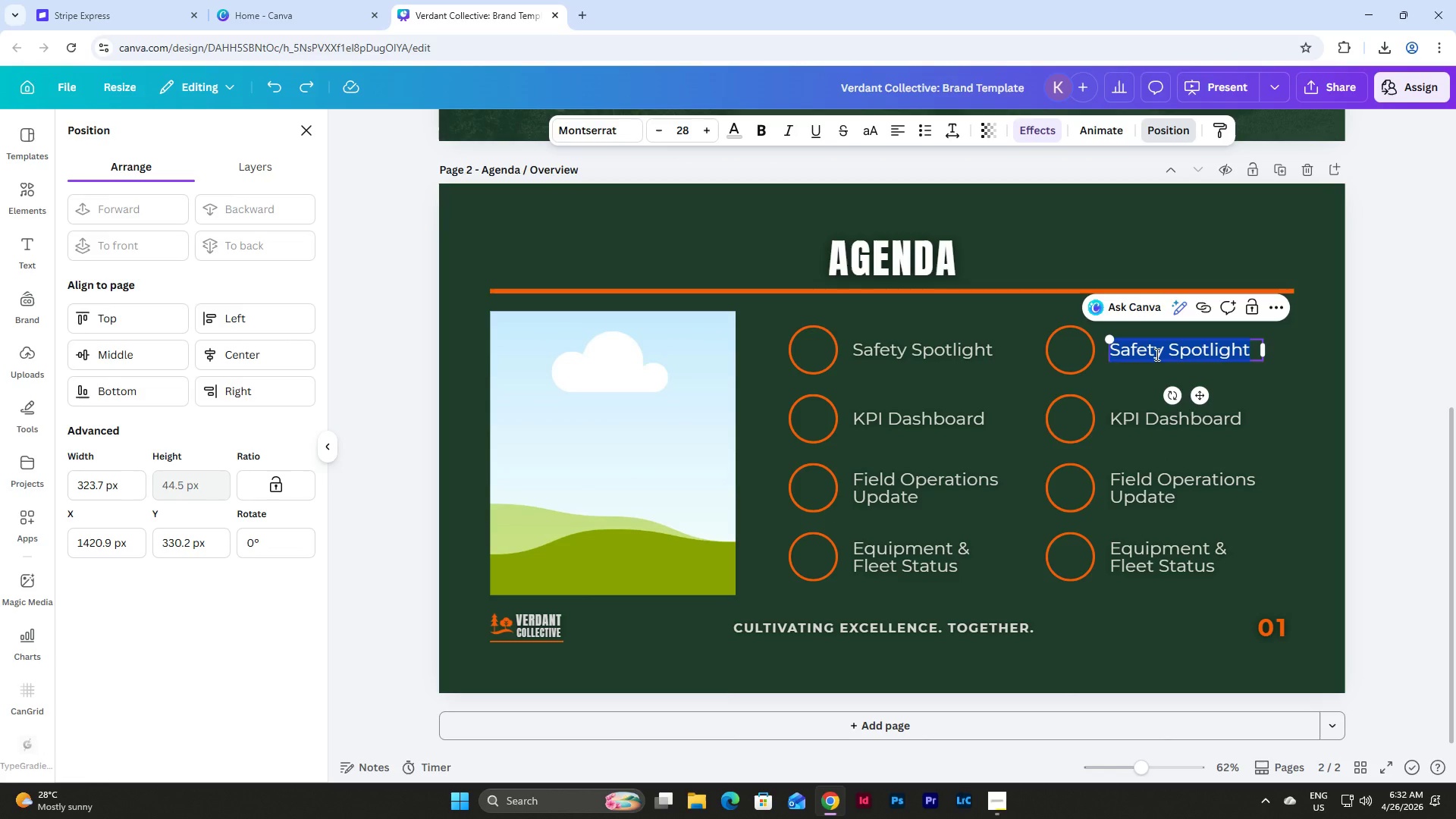 
type(Team )
key(Backspace)
type( Recognition)
 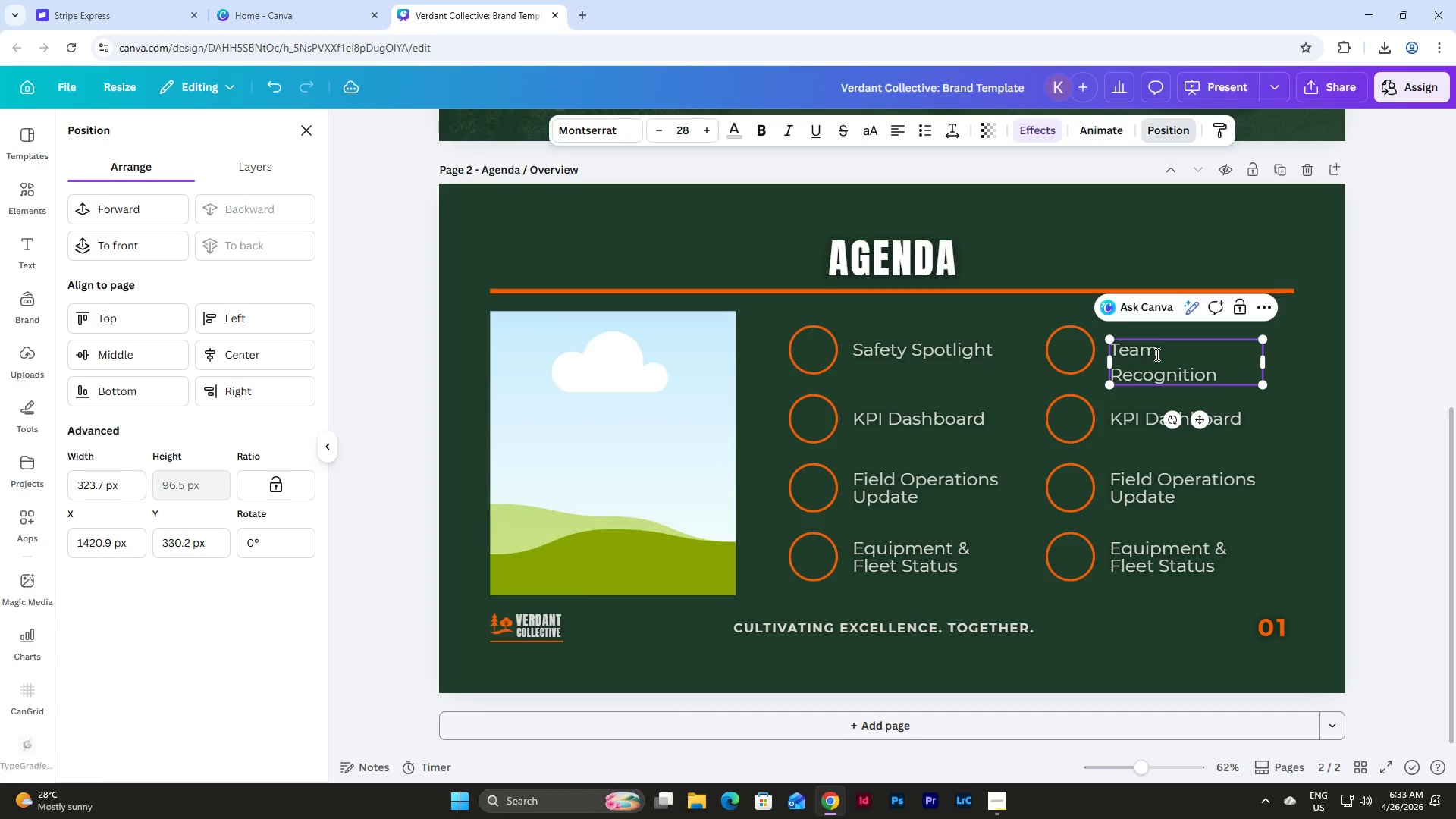 
wait(9.42)
 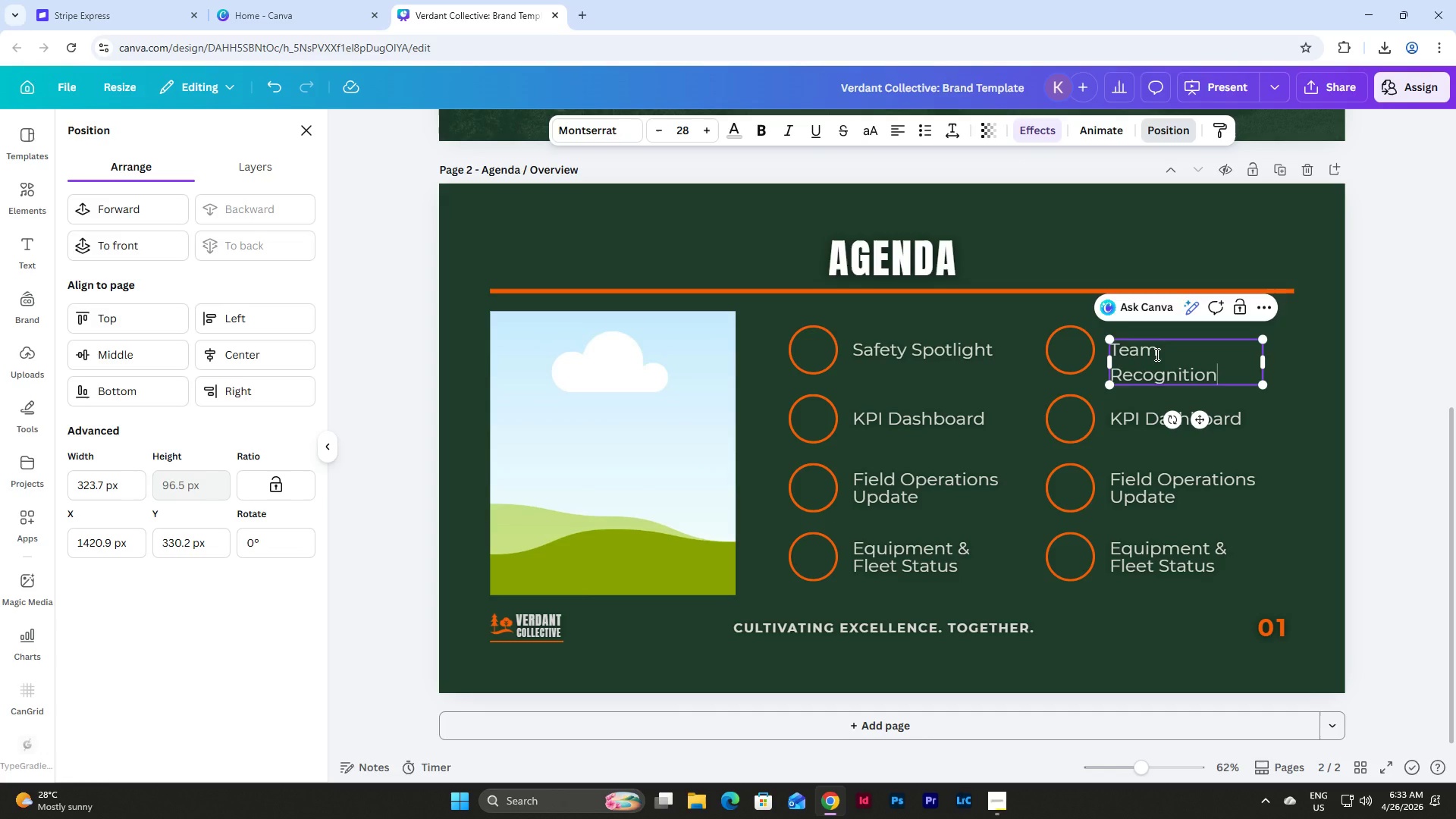 
left_click([1309, 366])
 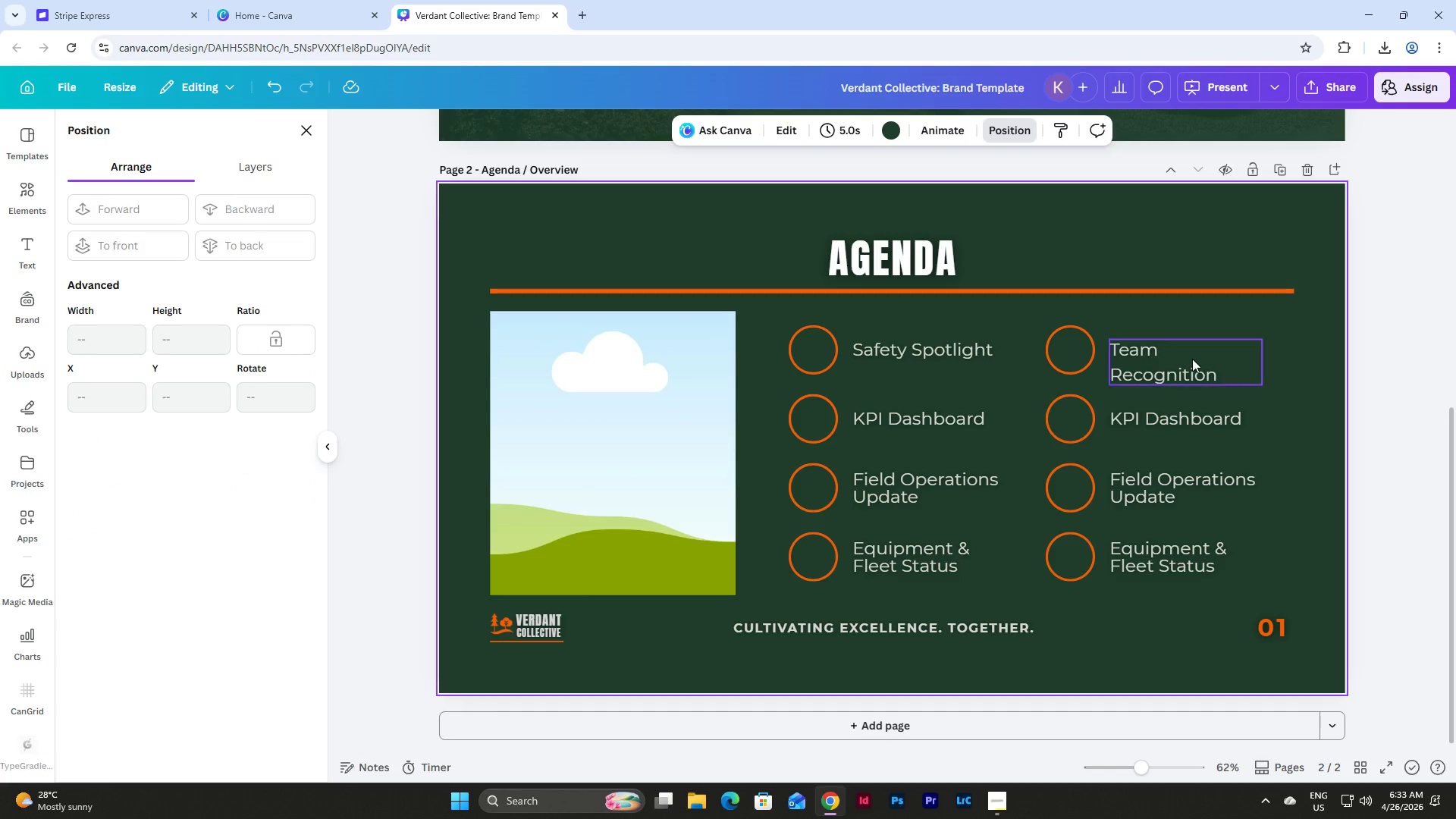 
left_click([1191, 359])
 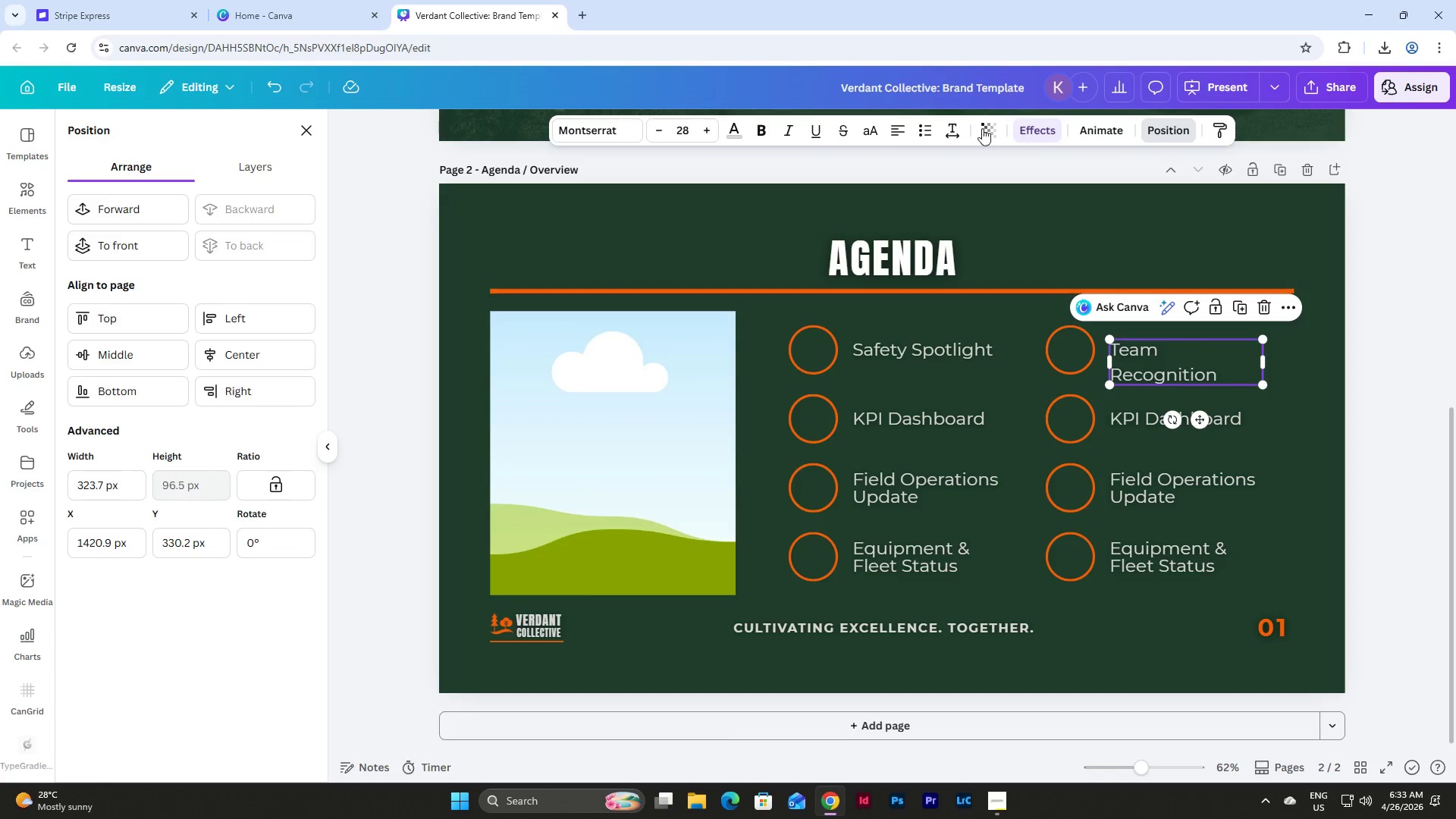 
left_click([943, 122])
 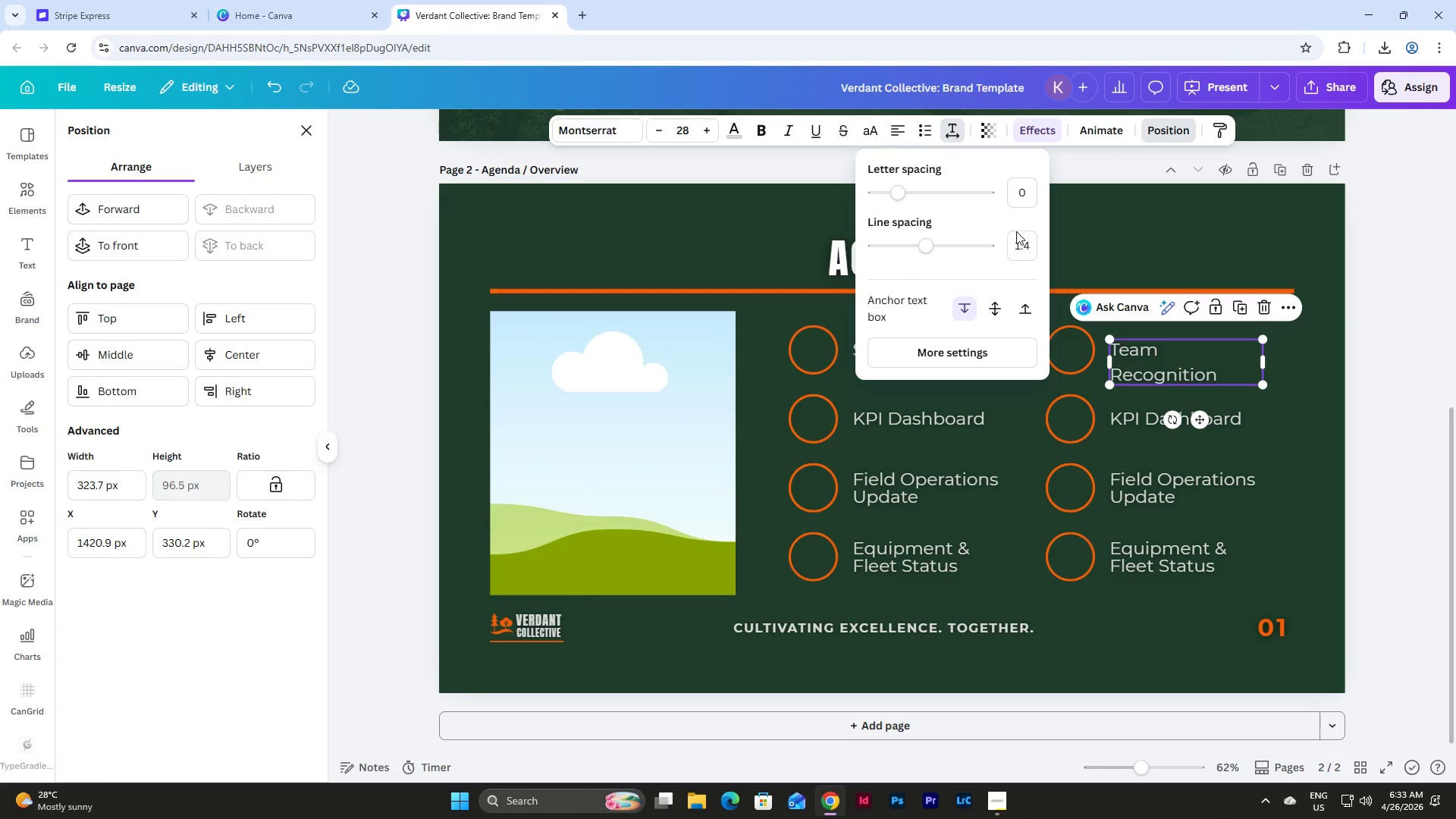 
left_click([1018, 248])
 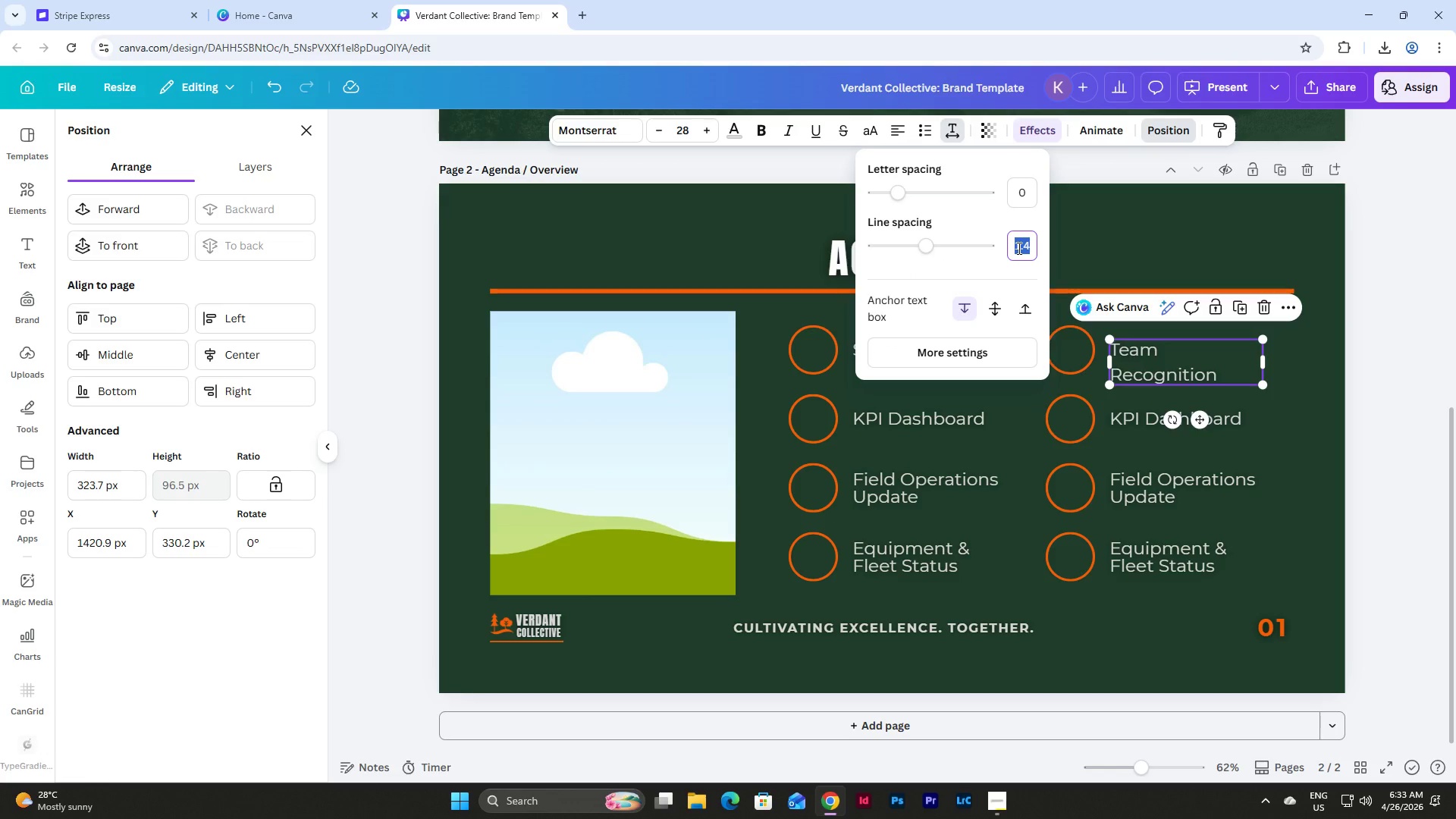 
key(Numpad1)
 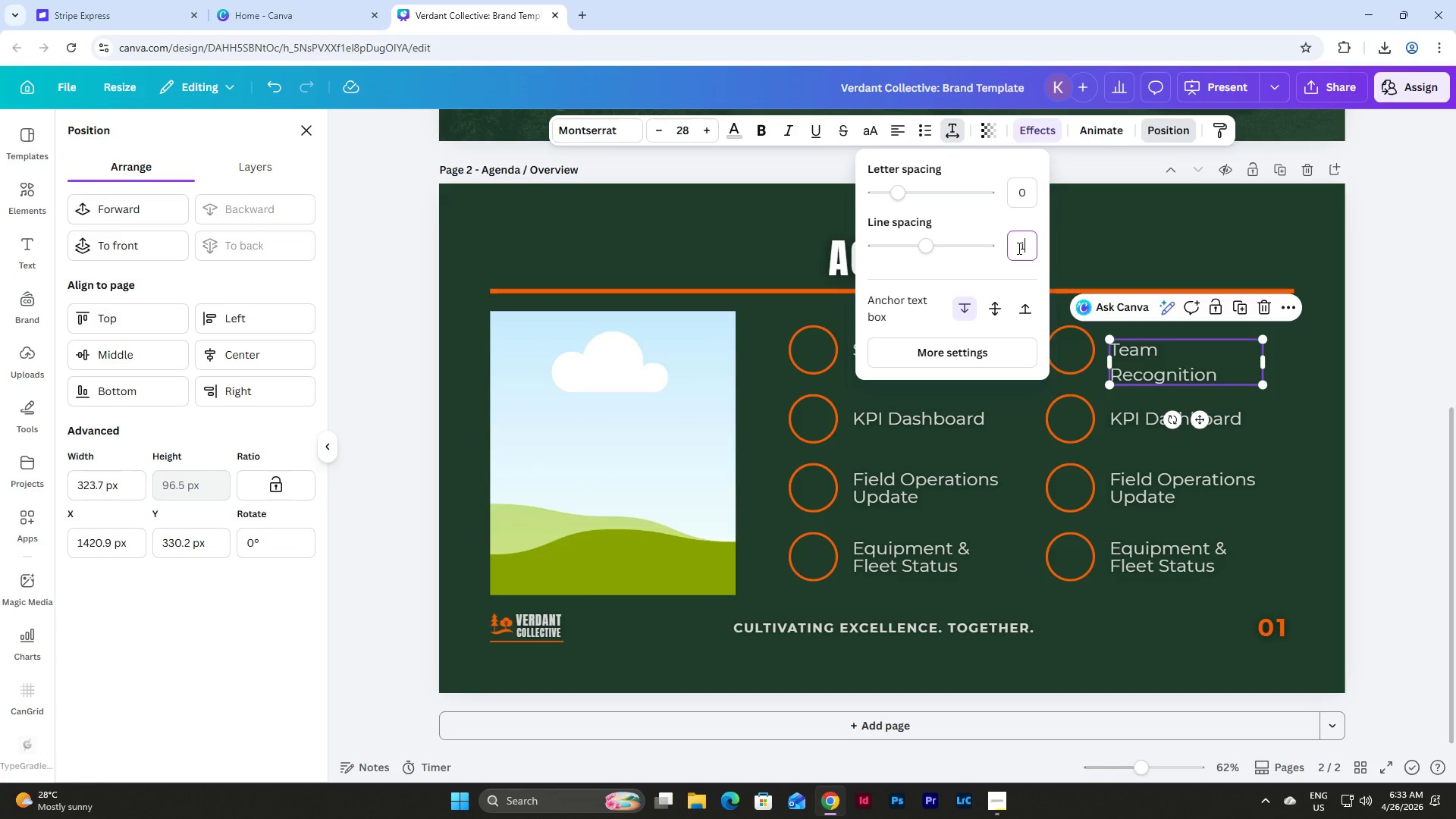 
key(NumpadEnter)
 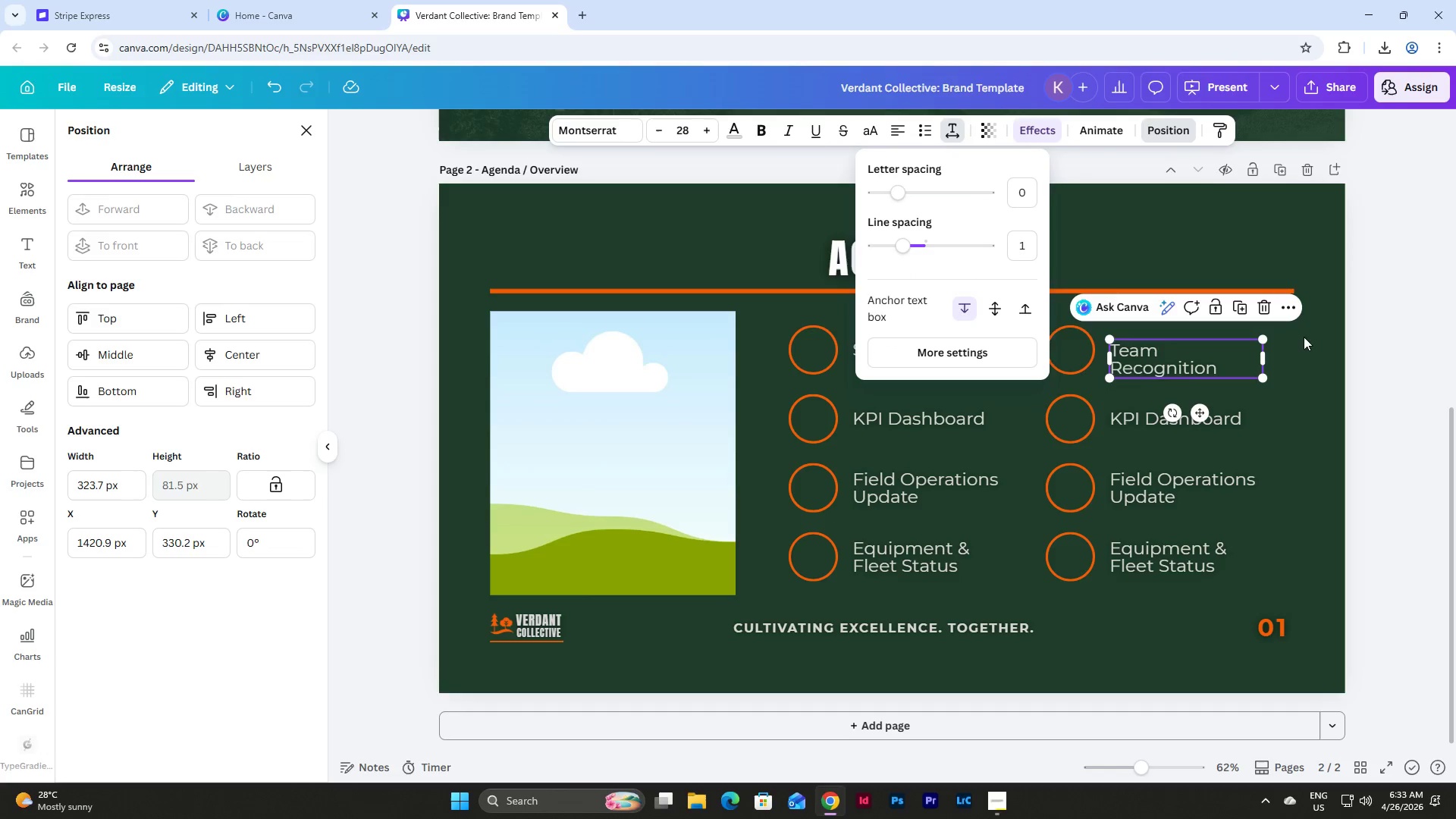 
left_click([1322, 376])
 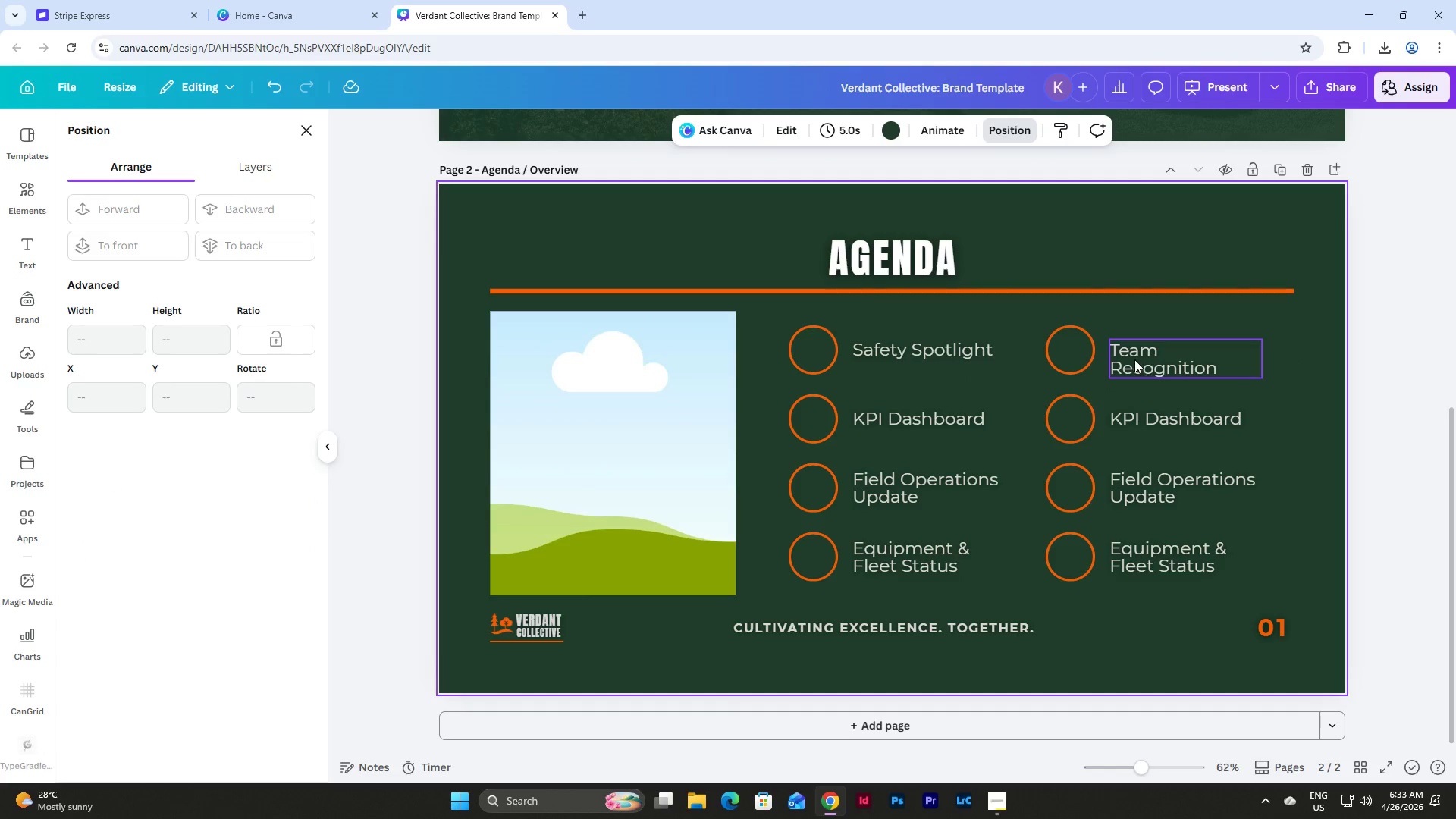 
left_click_drag(start_coordinate=[1134, 359], to_coordinate=[1134, 350])
 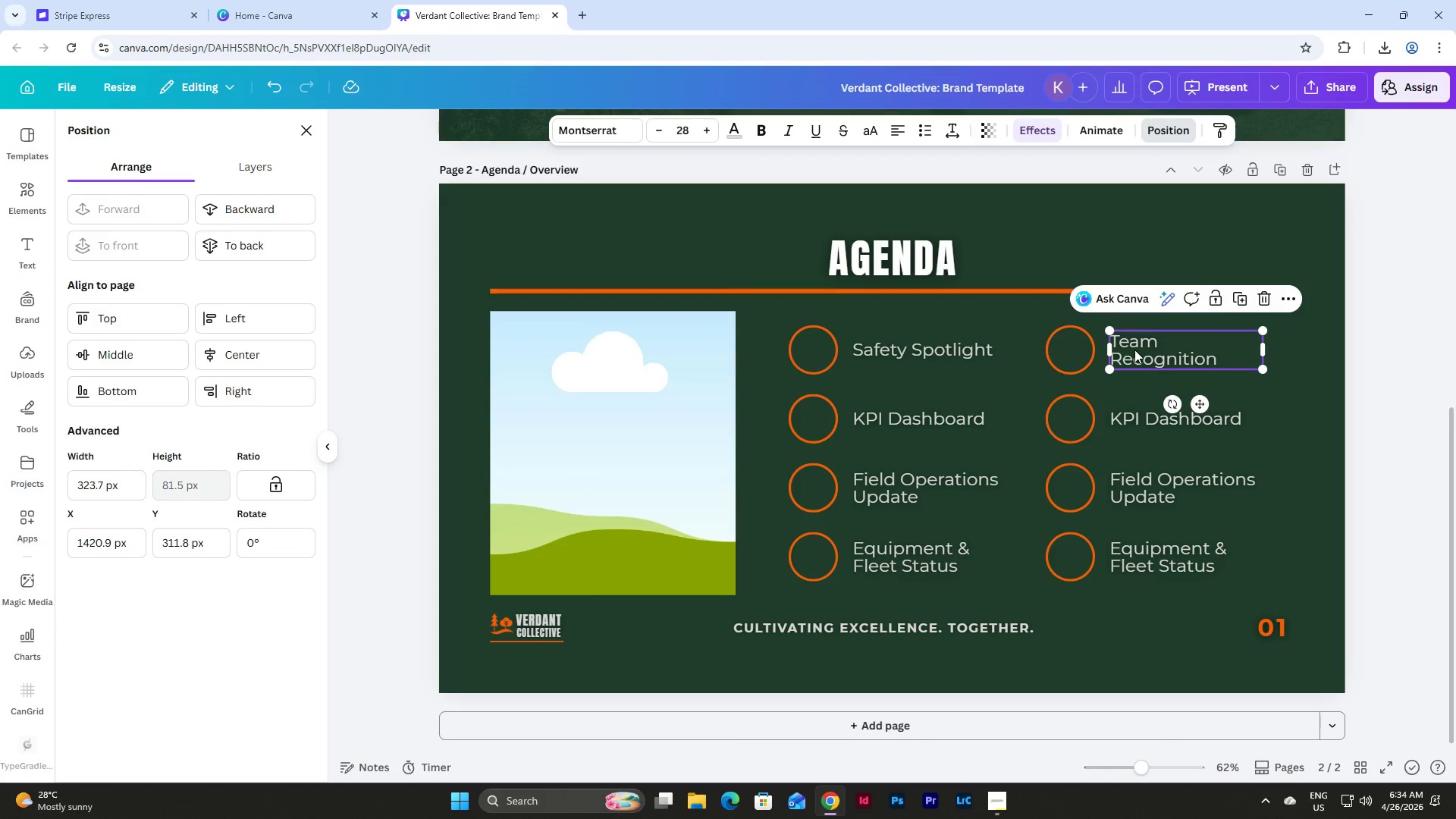 
wait(71.19)
 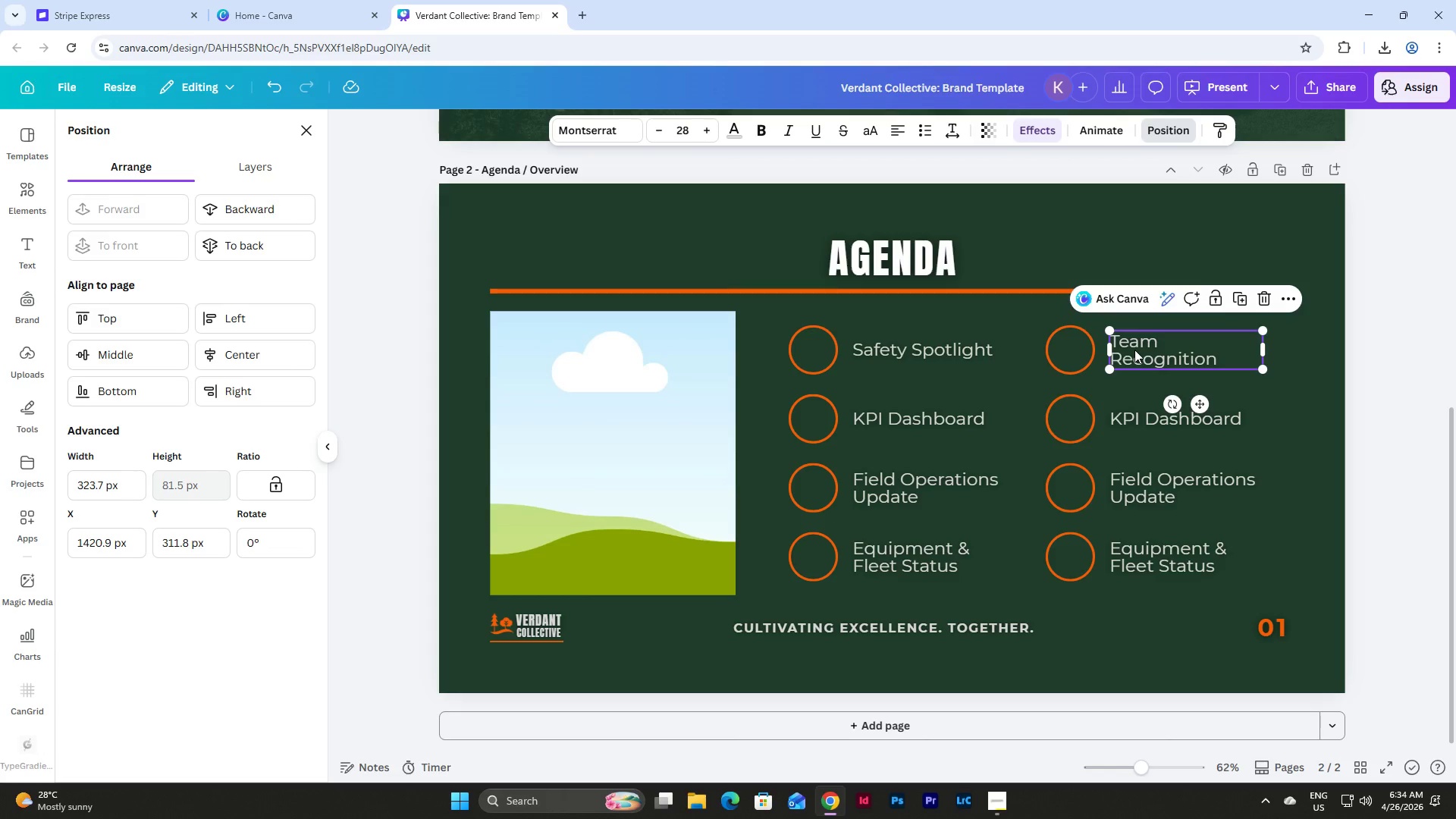 
double_click([1135, 419])
 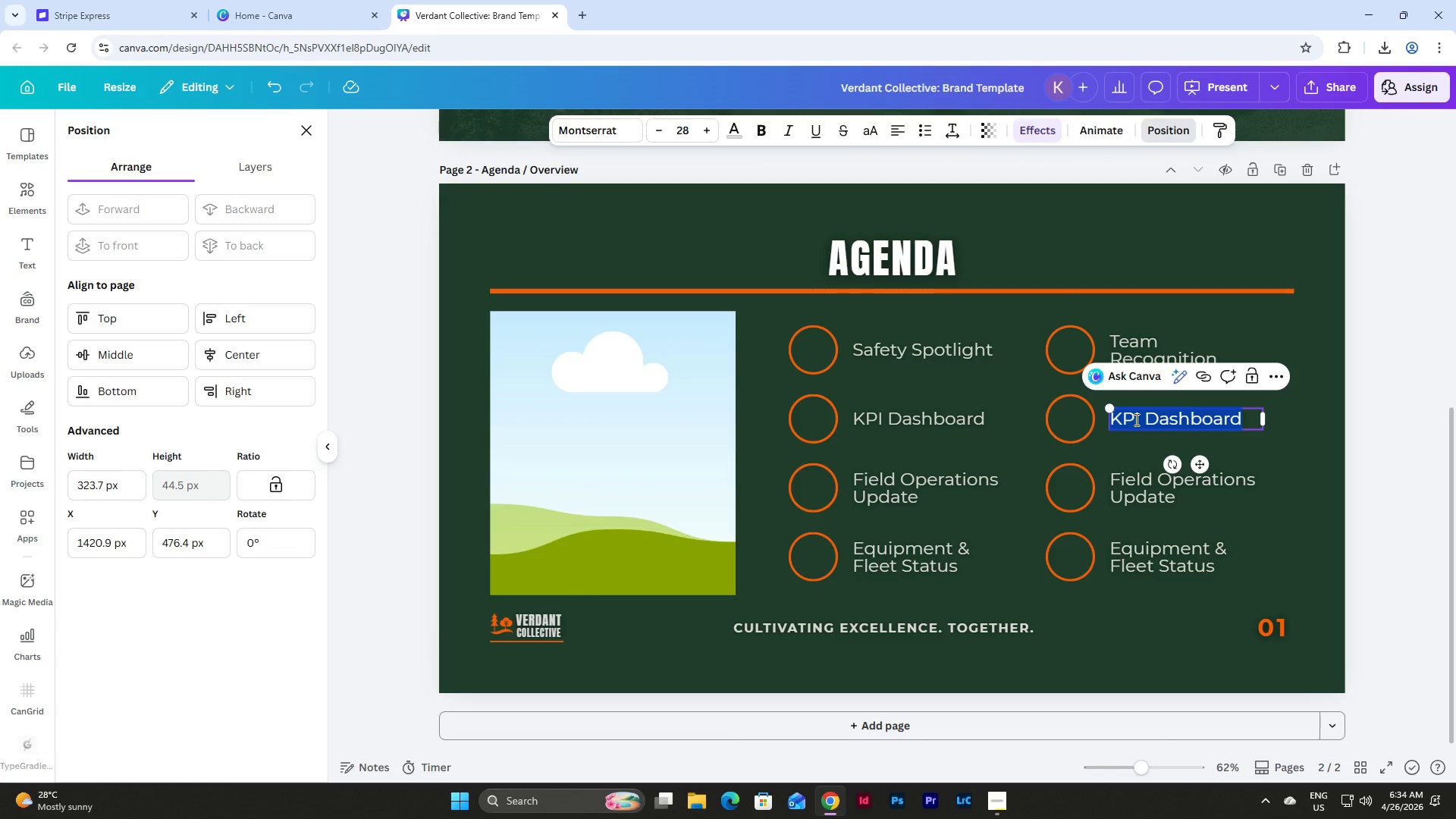 
type(Upcoming Scheu)
key(Backspace)
type(dule)
 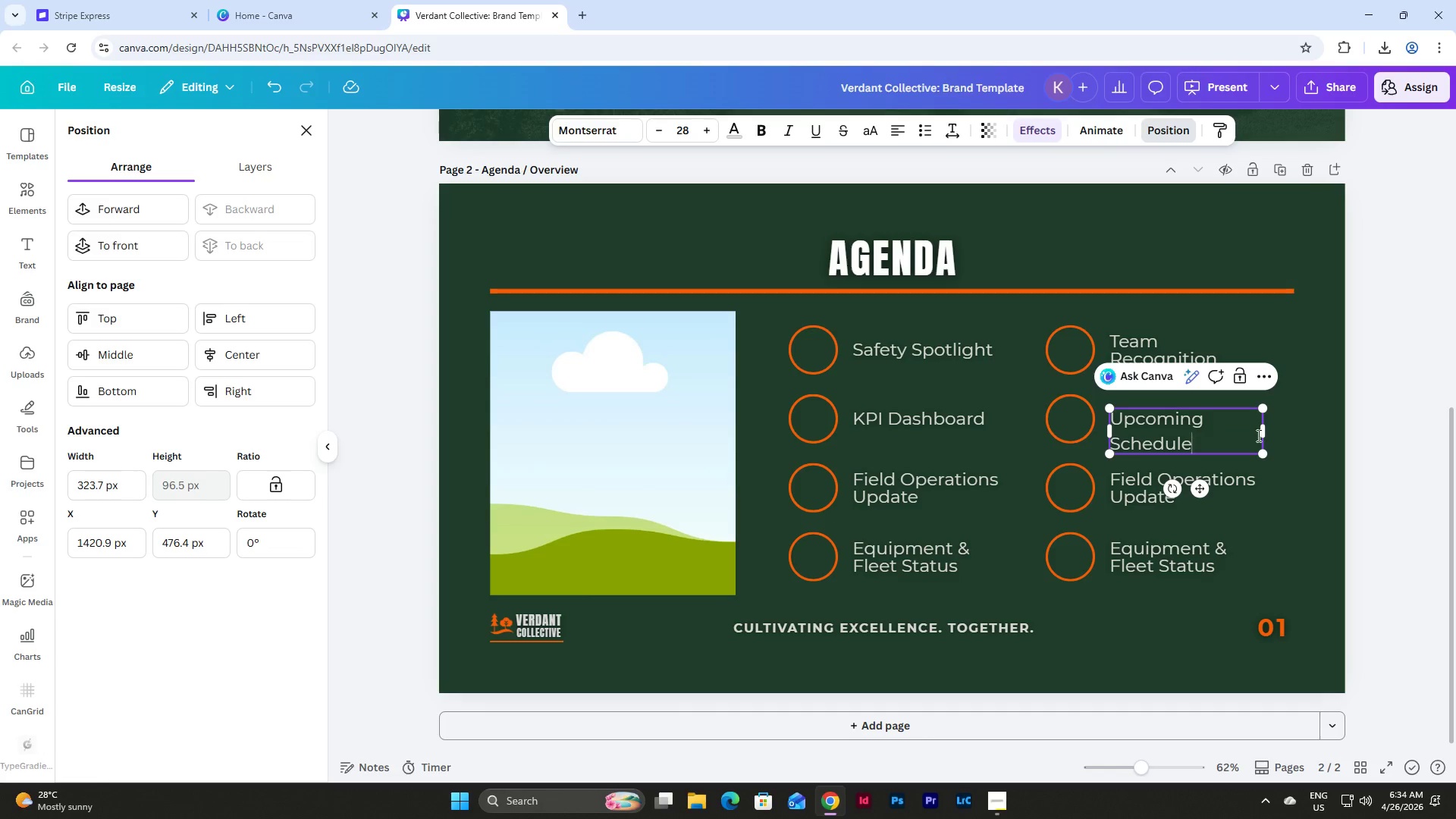 
left_click([1297, 434])
 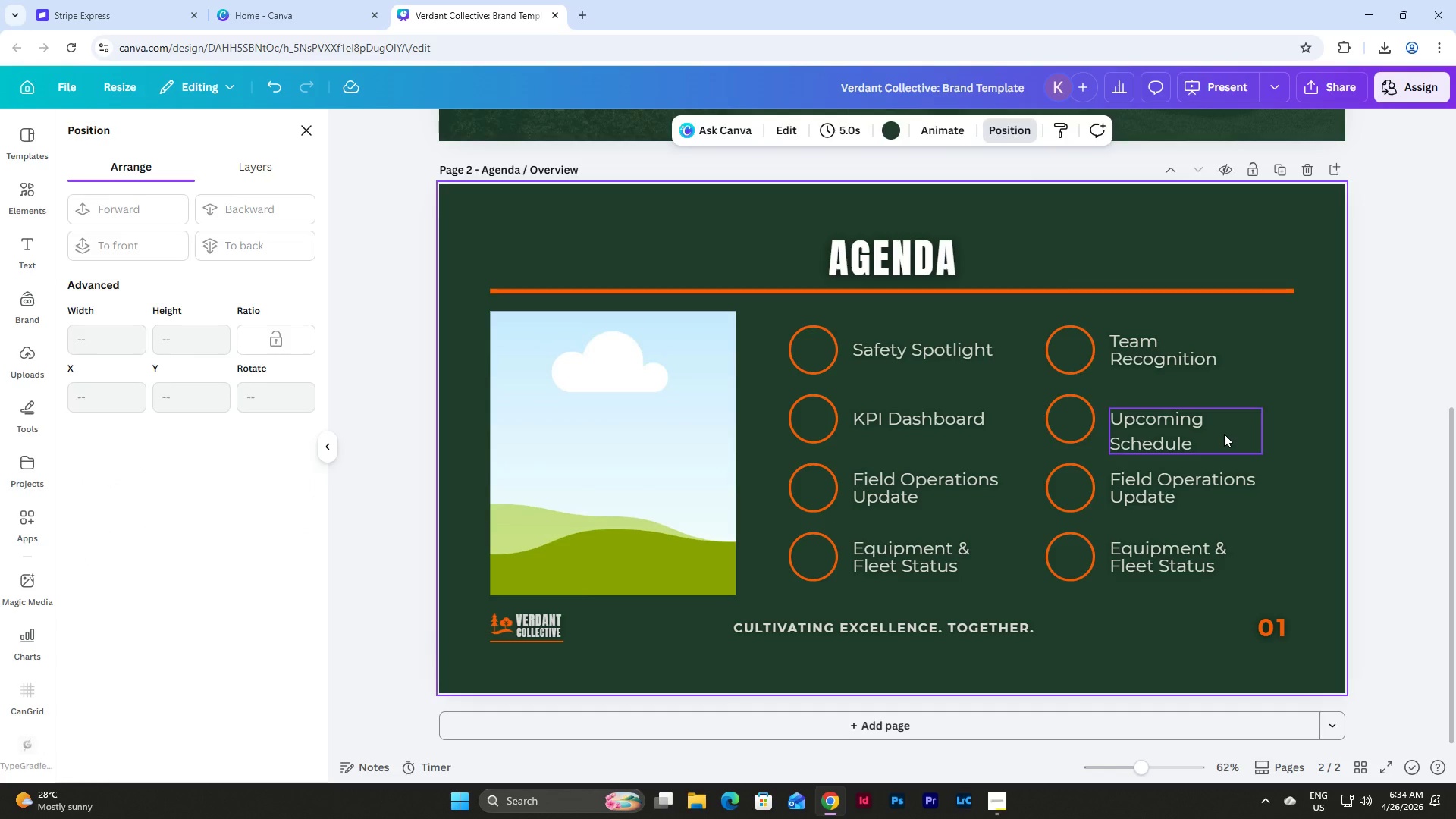 
left_click([1224, 434])
 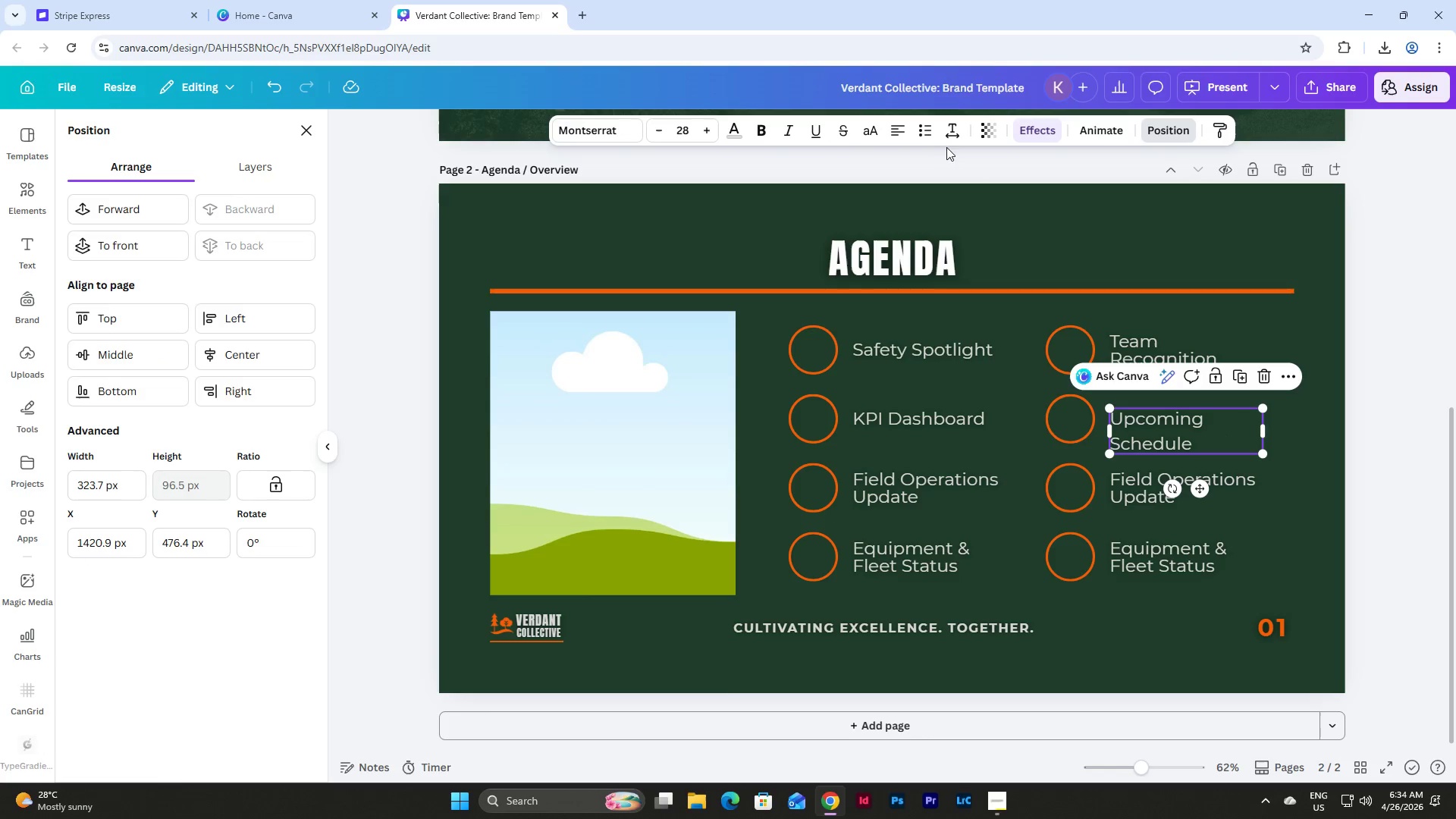 
left_click([945, 136])
 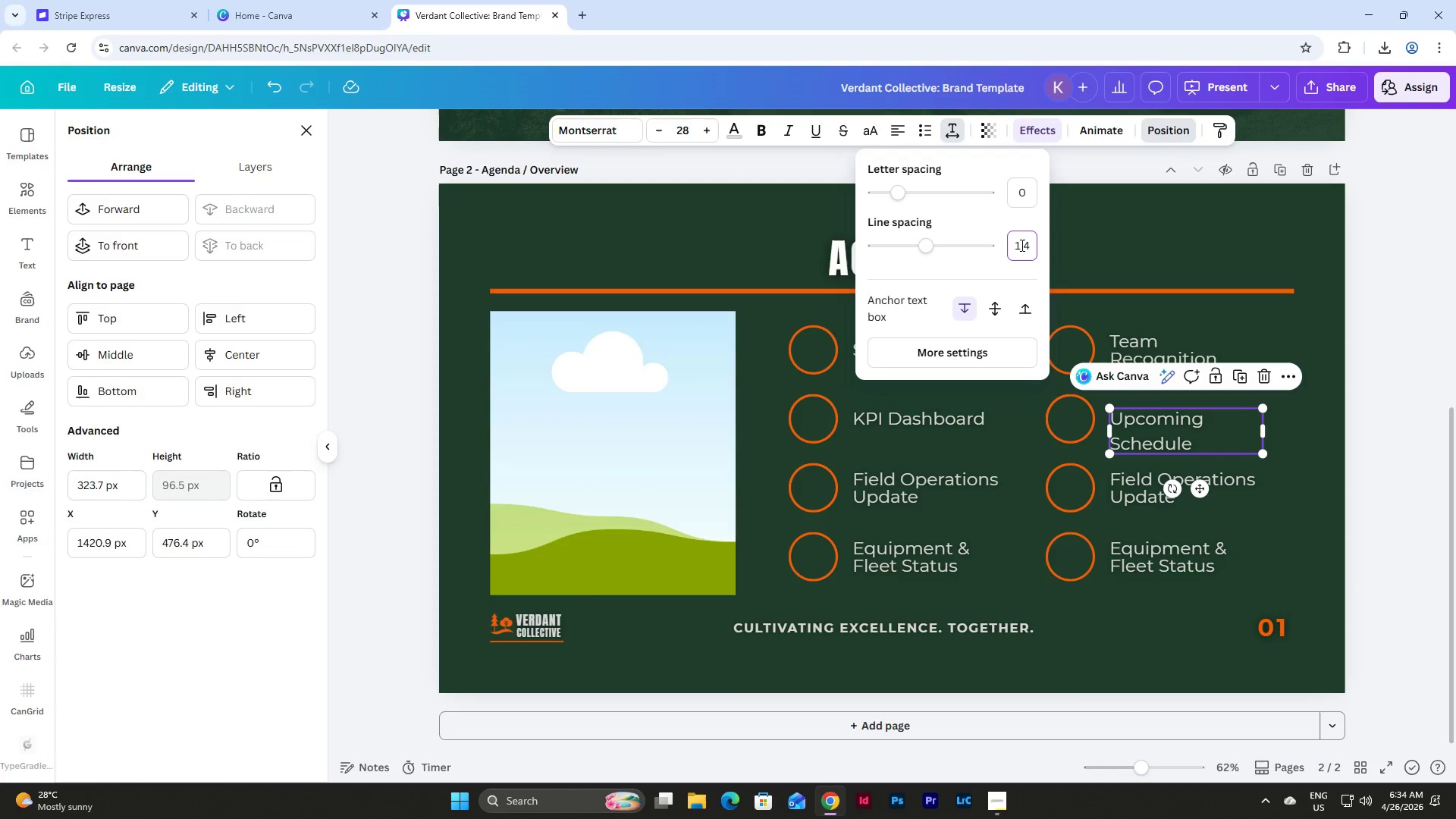 
left_click_drag(start_coordinate=[1014, 246], to_coordinate=[1043, 256])
 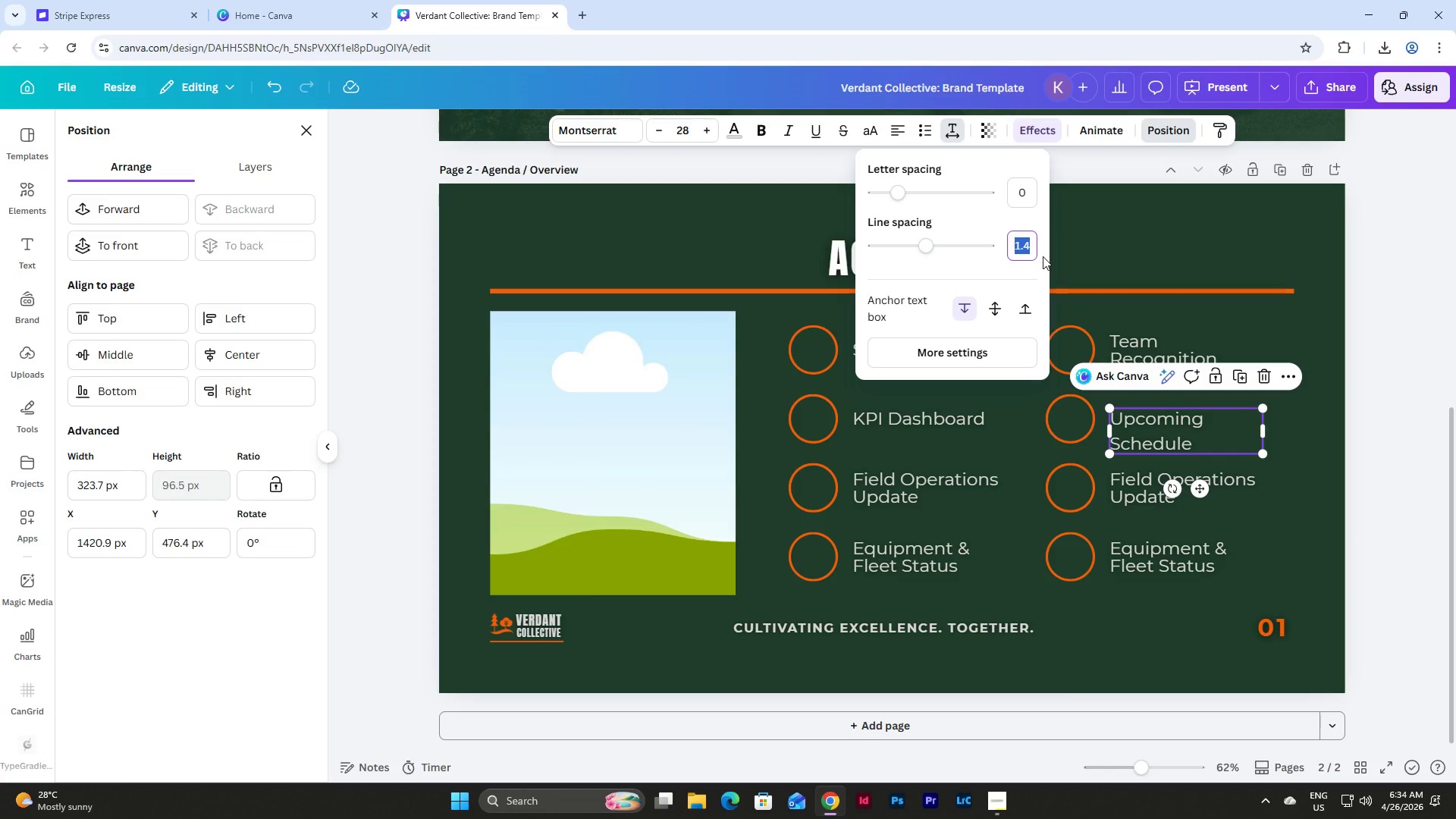 
key(Numpad1)
 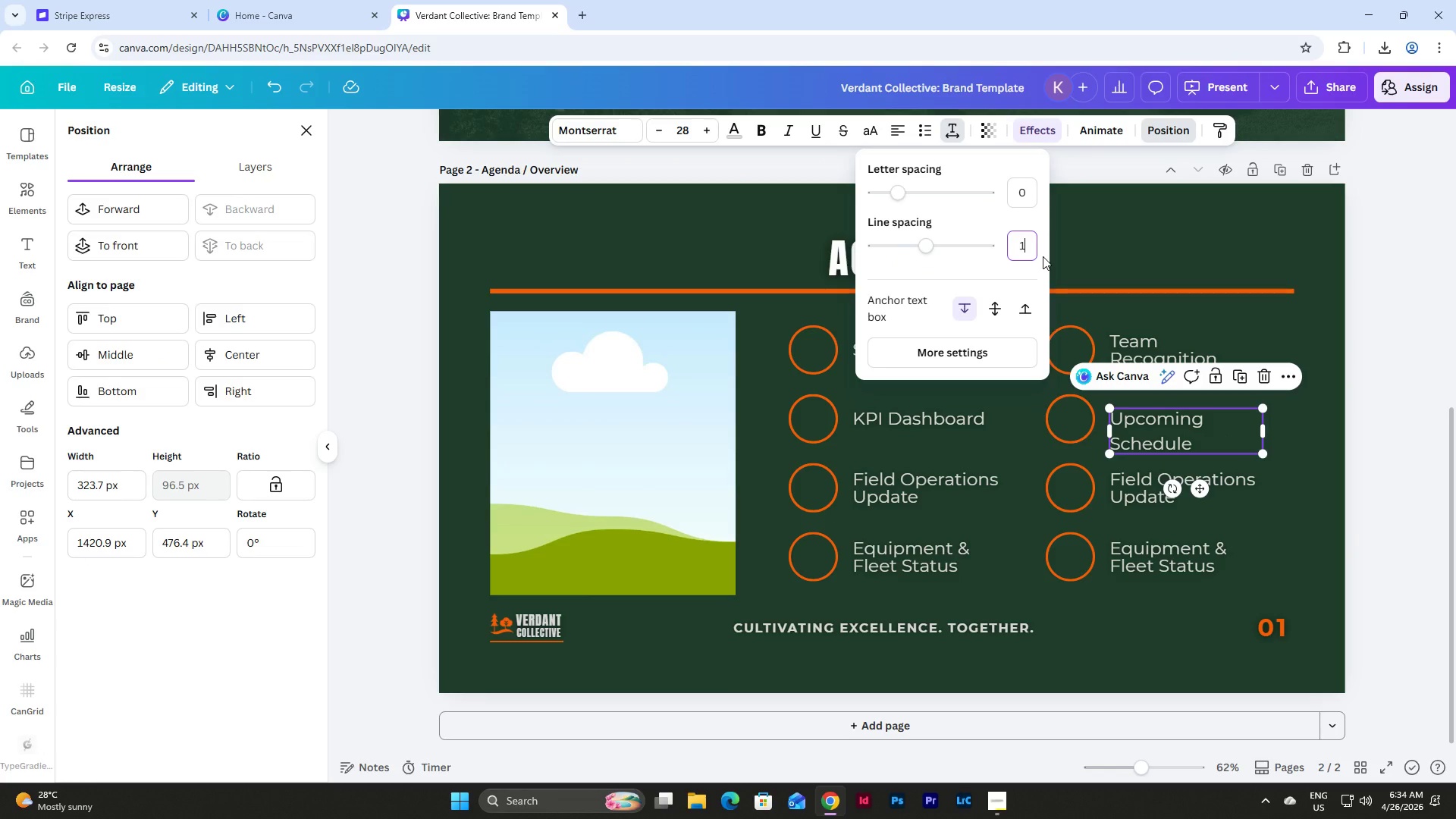 
key(NumpadEnter)
 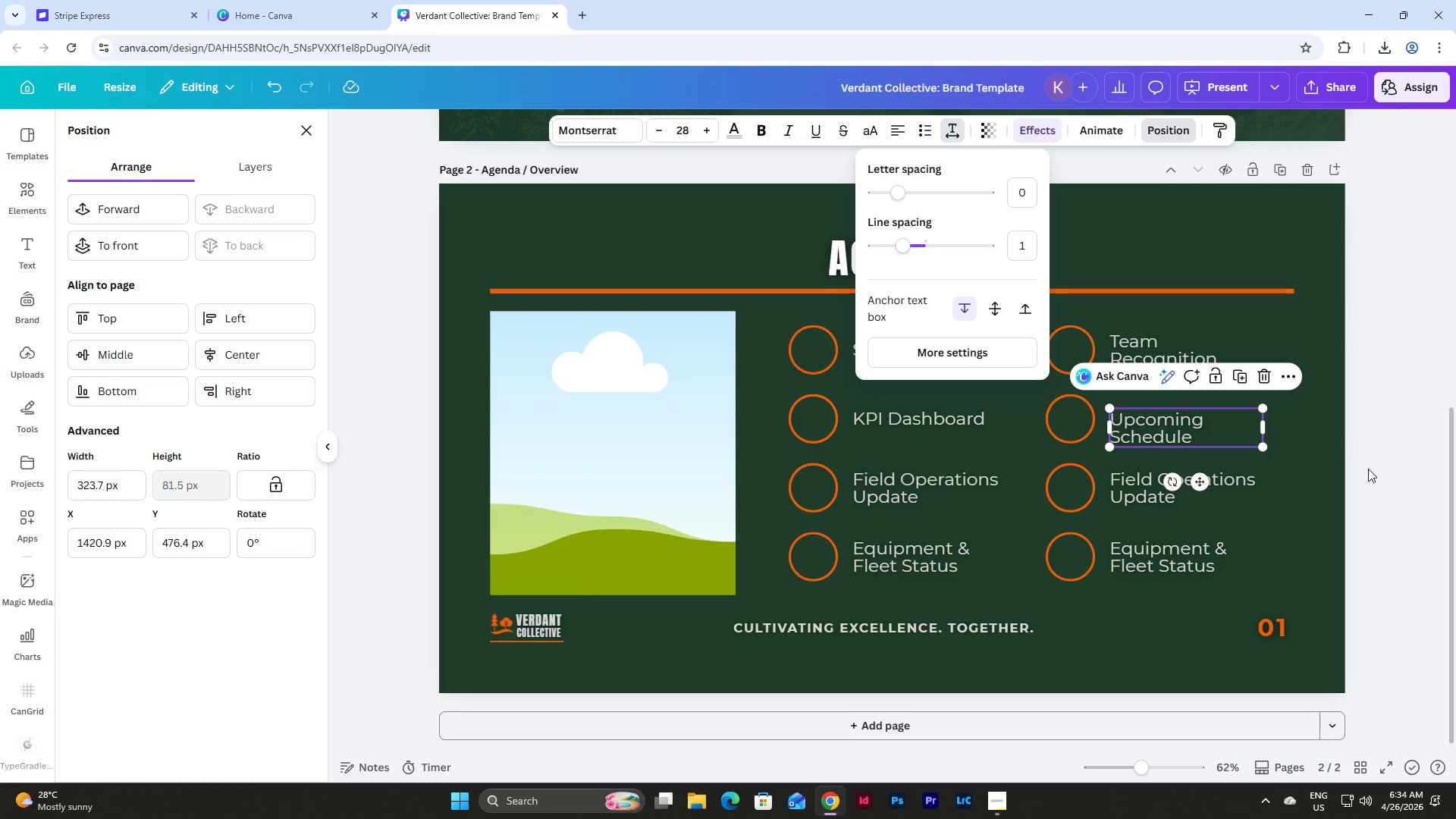 
left_click([1300, 433])
 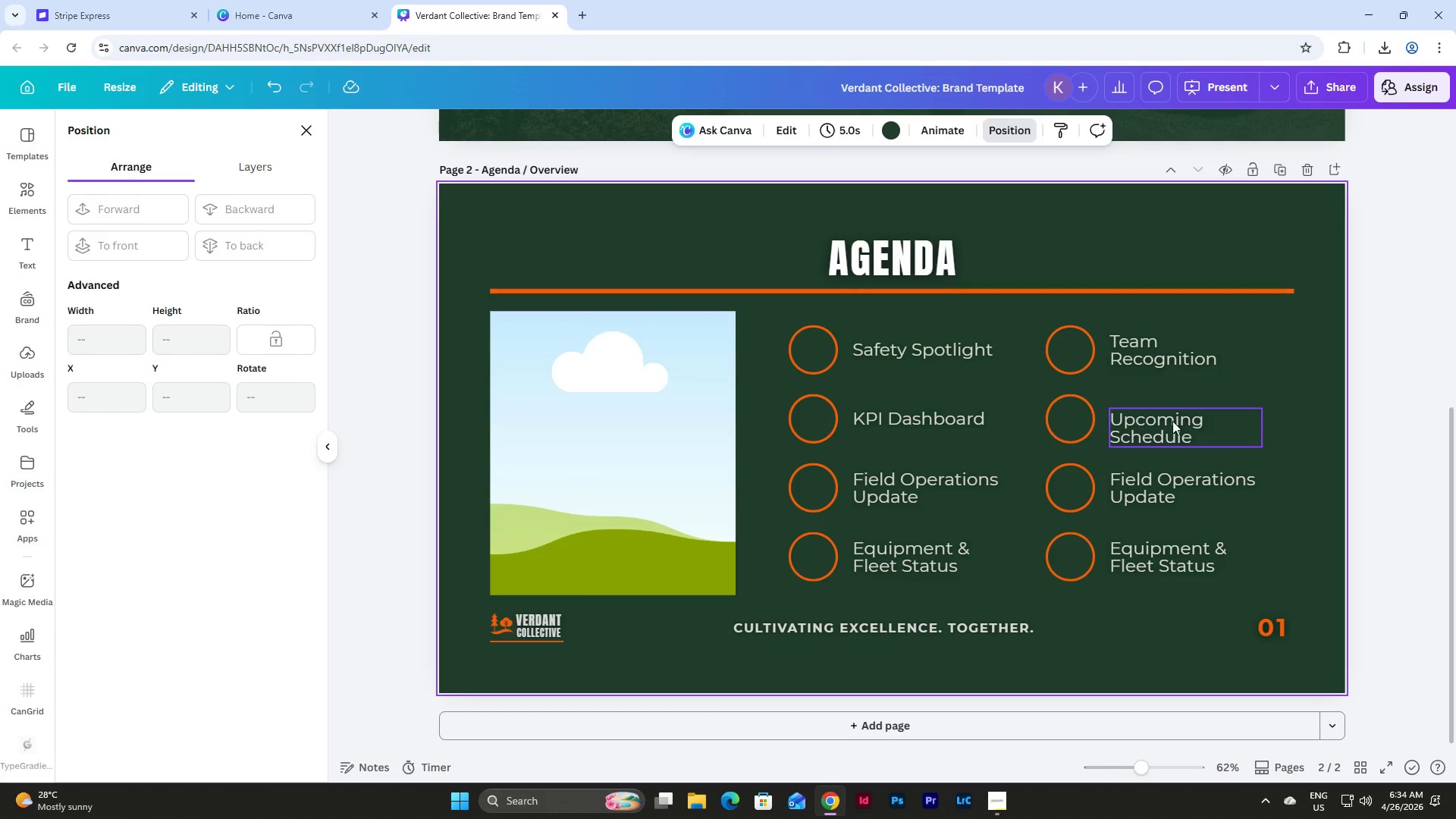 
left_click_drag(start_coordinate=[1166, 421], to_coordinate=[1165, 410])
 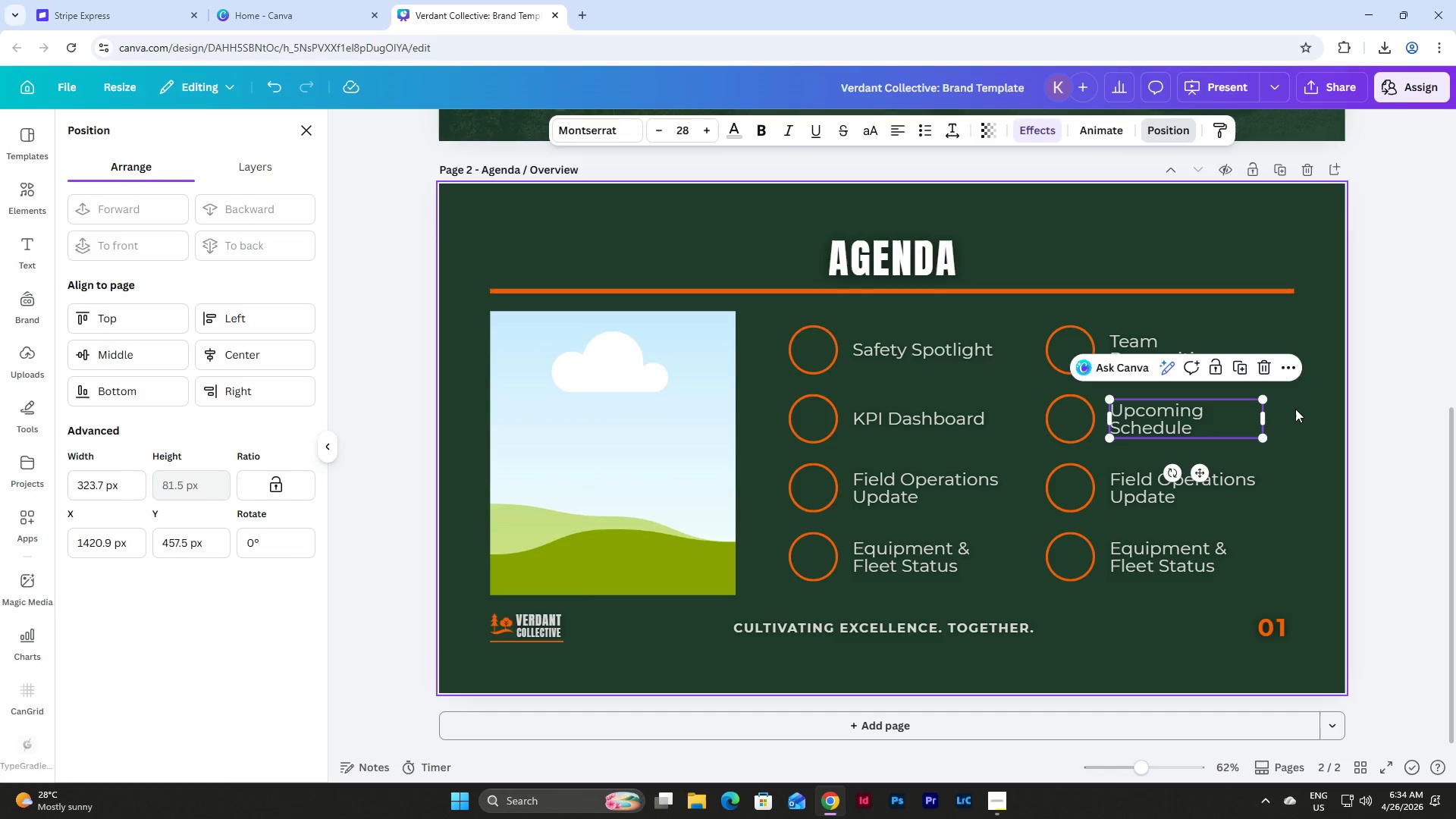 
left_click([1295, 409])
 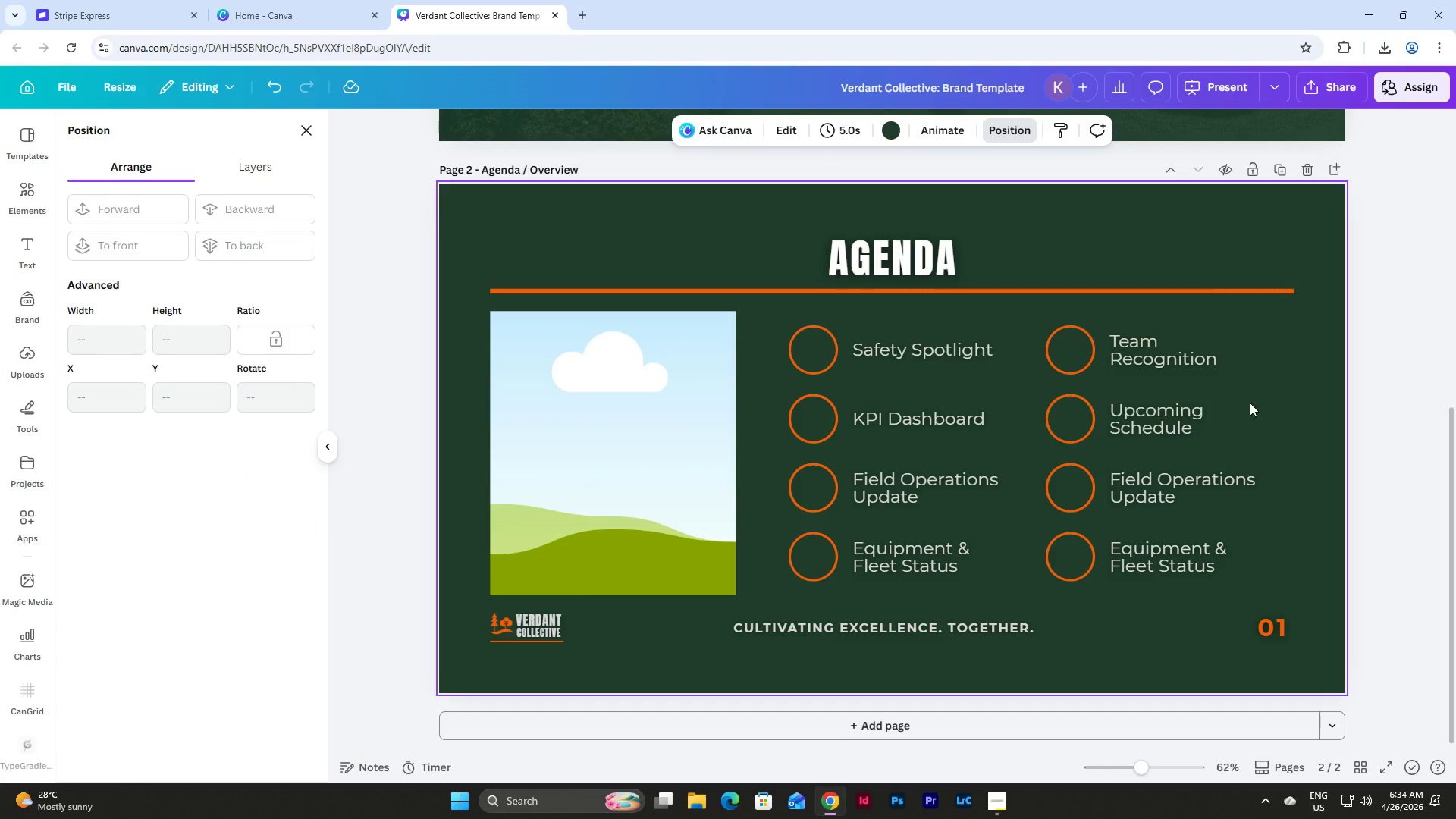 
left_click_drag(start_coordinate=[1136, 409], to_coordinate=[1140, 407])
 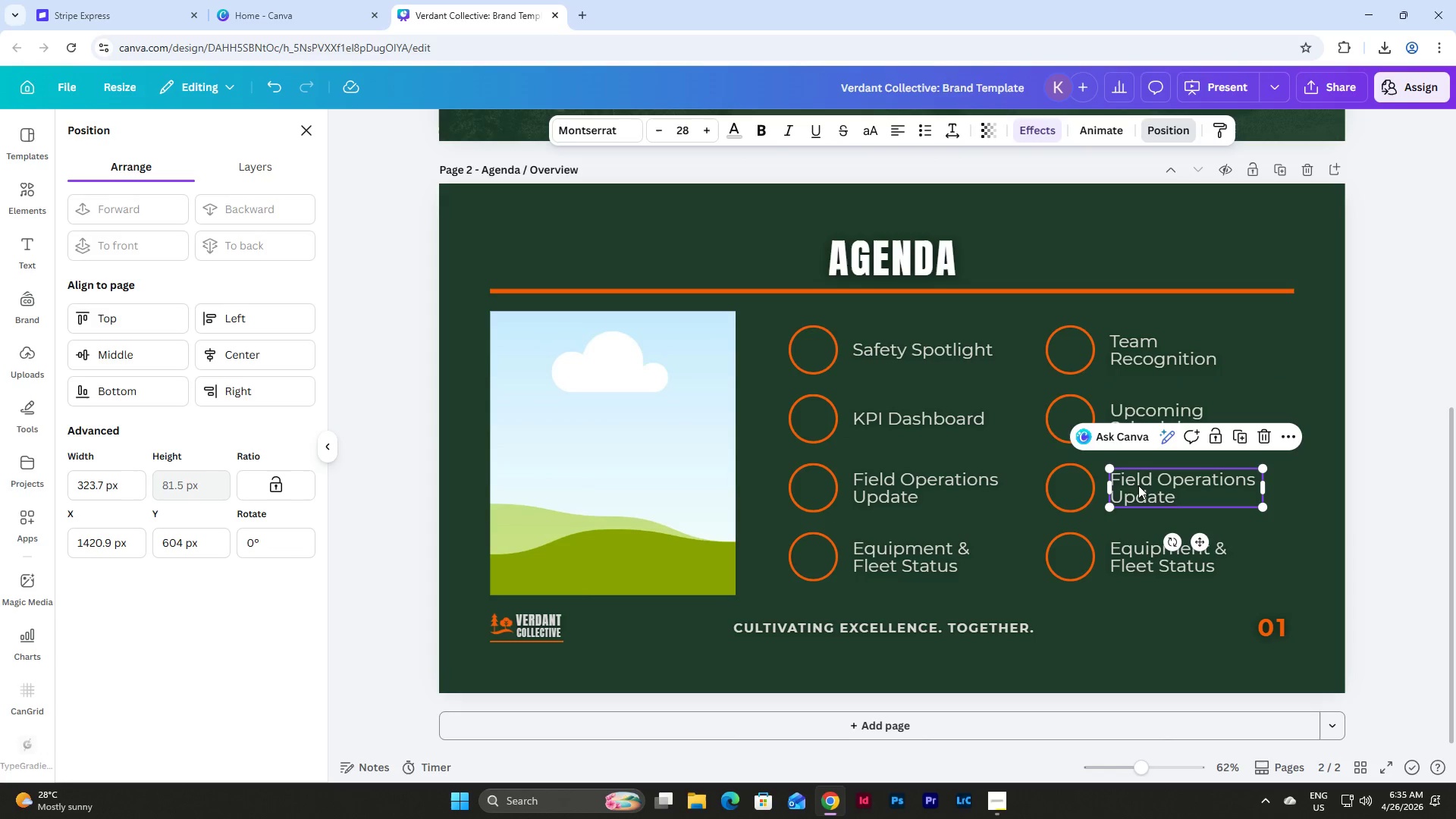 
double_click([1138, 485])
 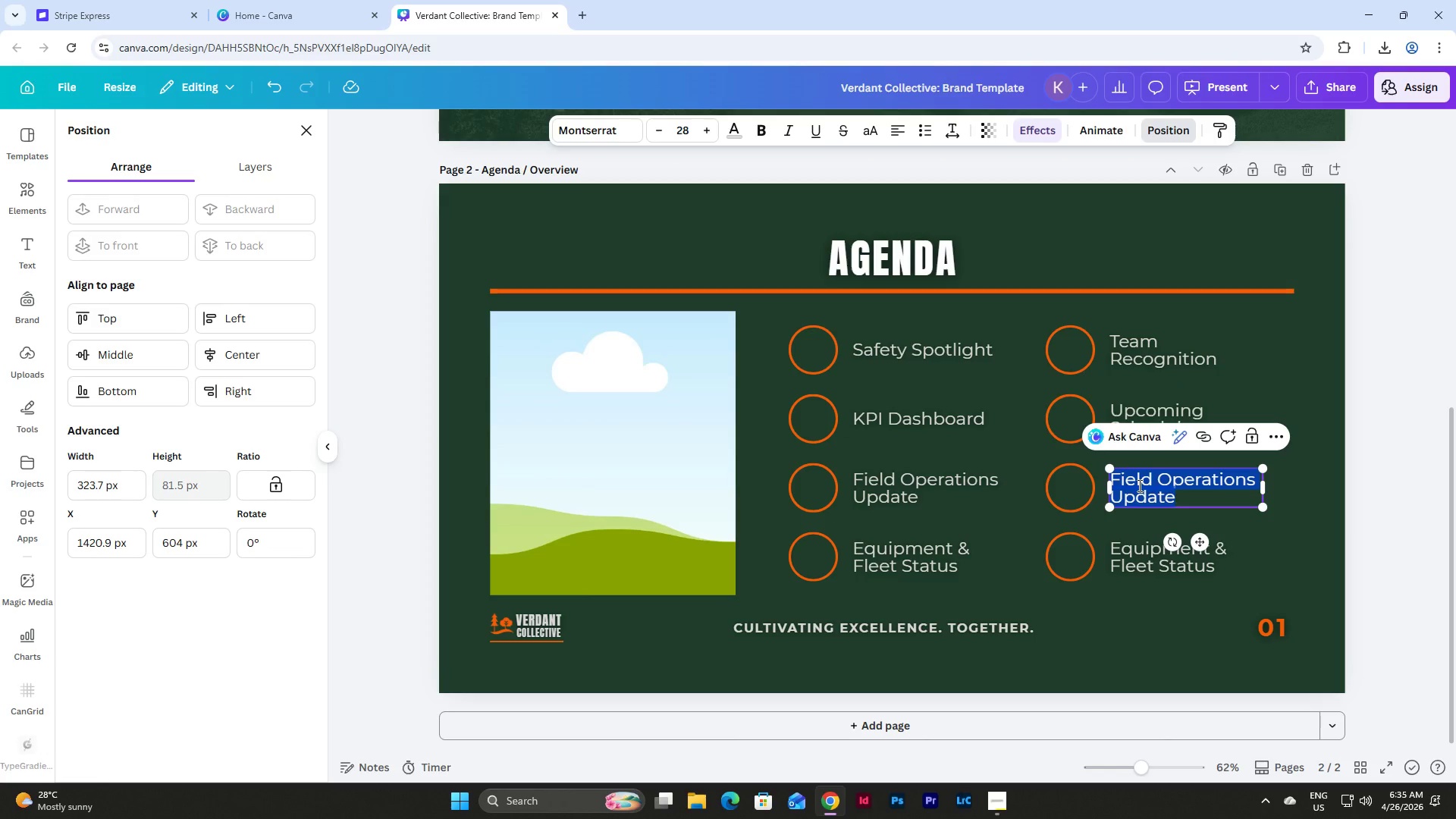 
left_click([1005, 804])